 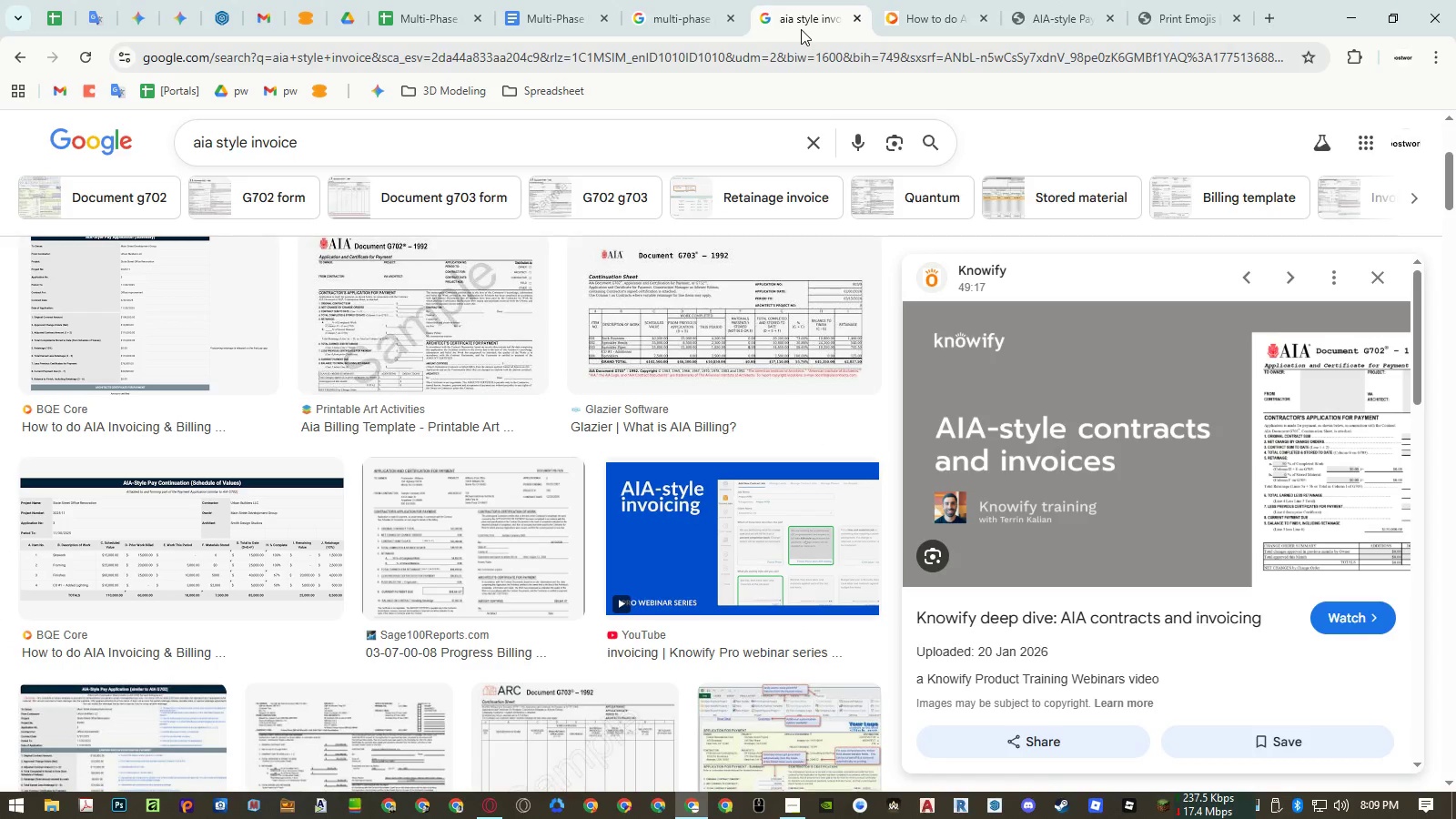 
left_click([650, 16])
 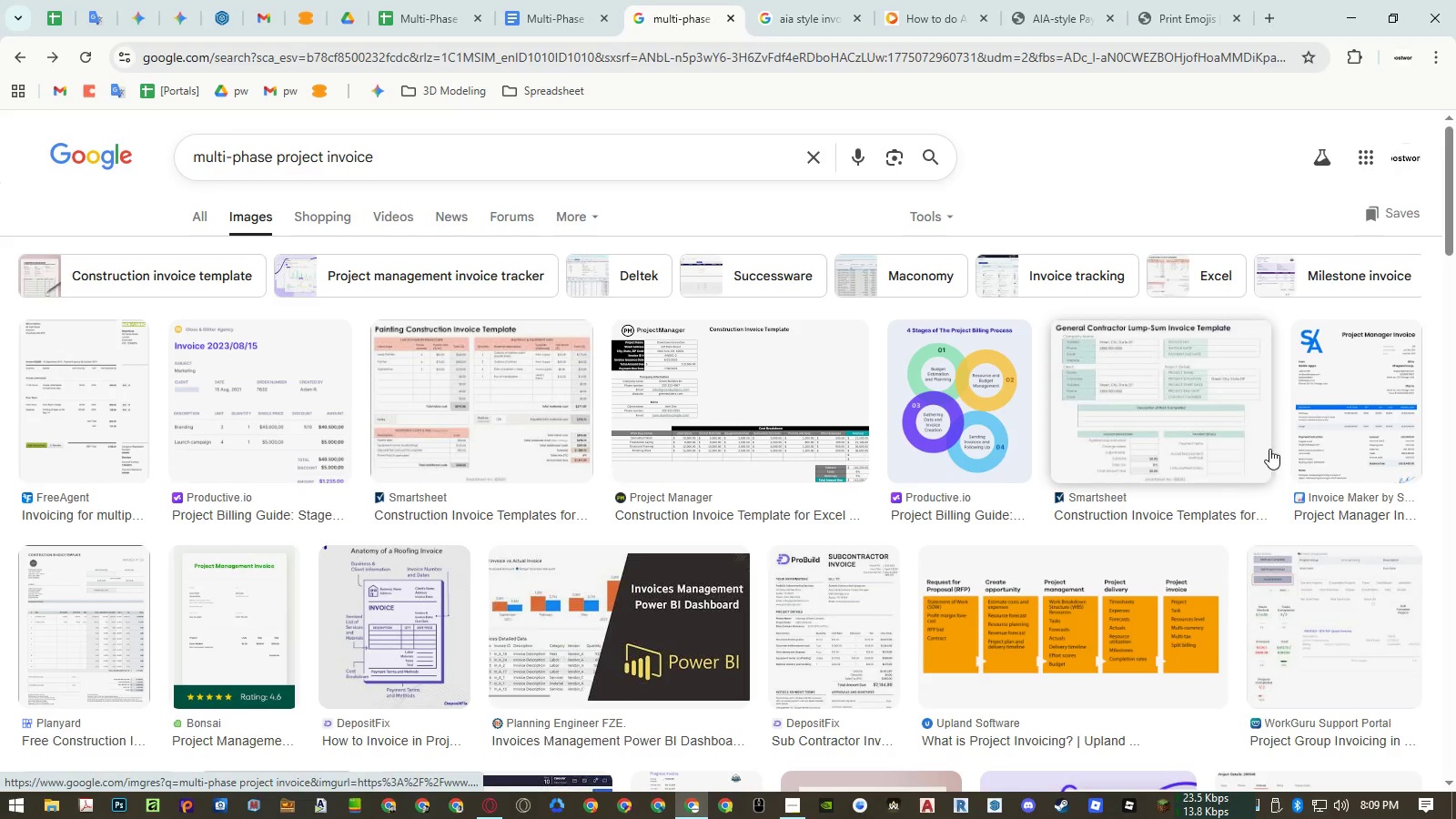 
wait(7.25)
 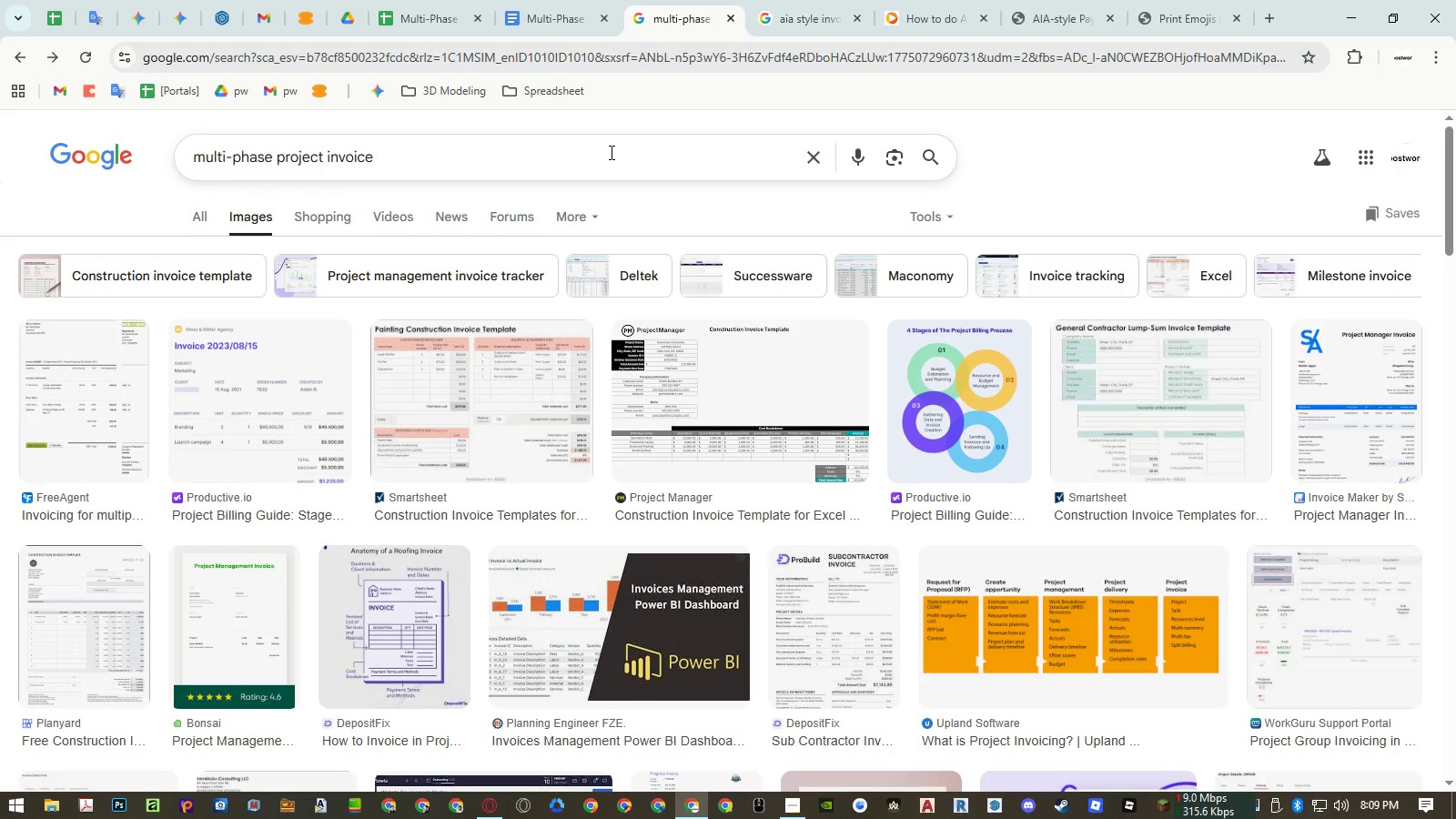 
left_click([1330, 441])
 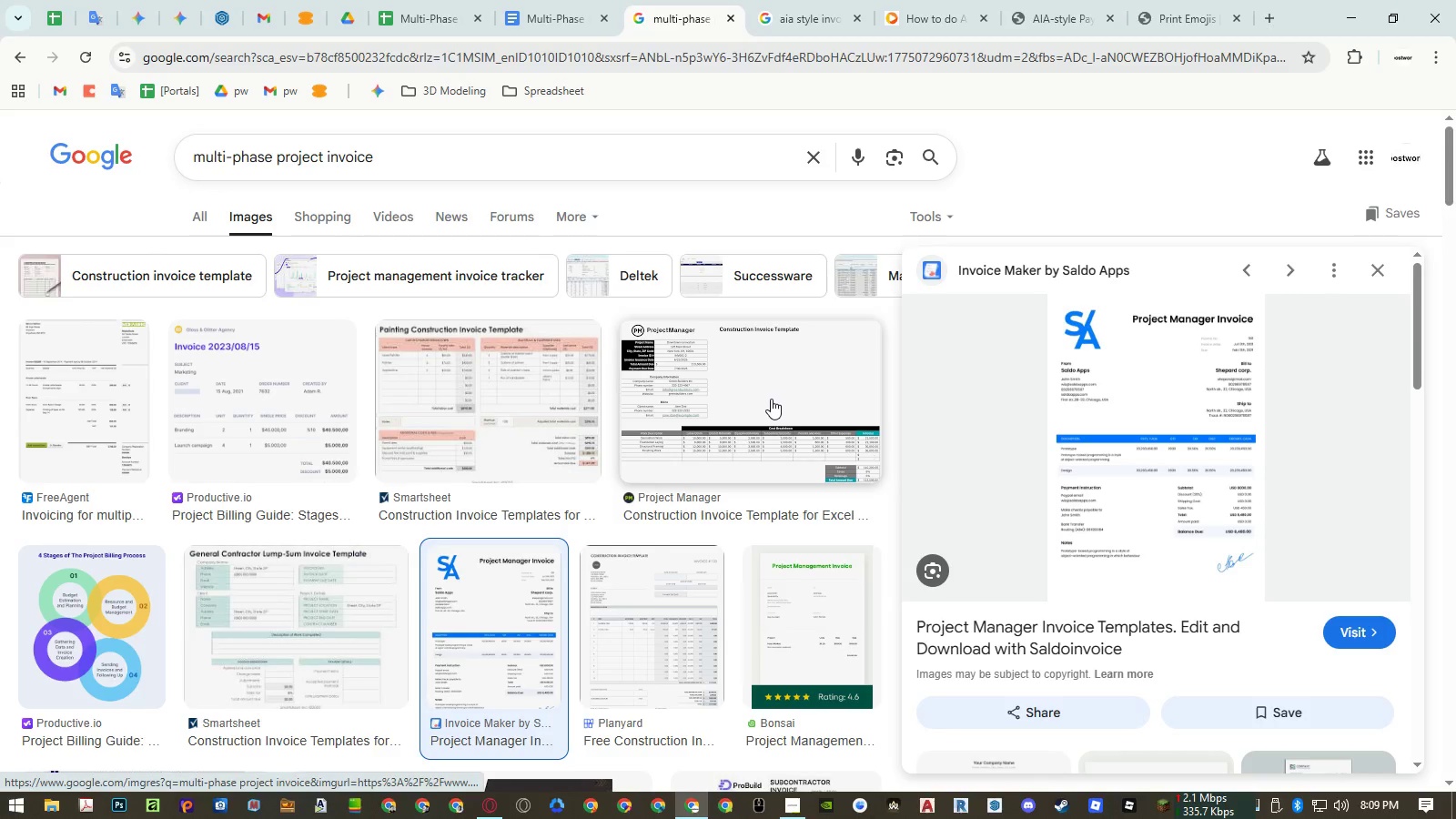 
scroll: coordinate [429, 521], scroll_direction: down, amount: 7.0
 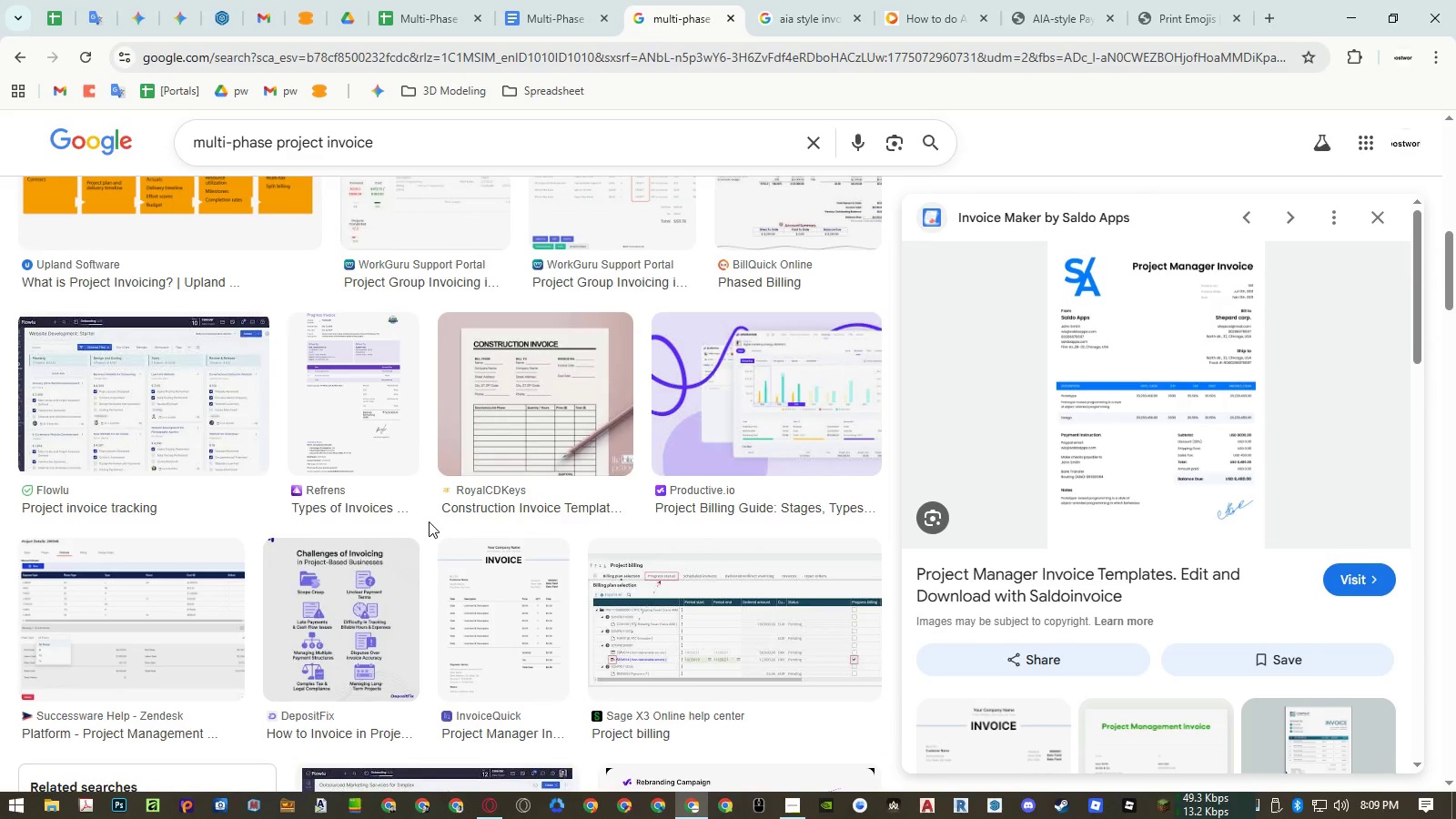 
left_click([718, 447])
 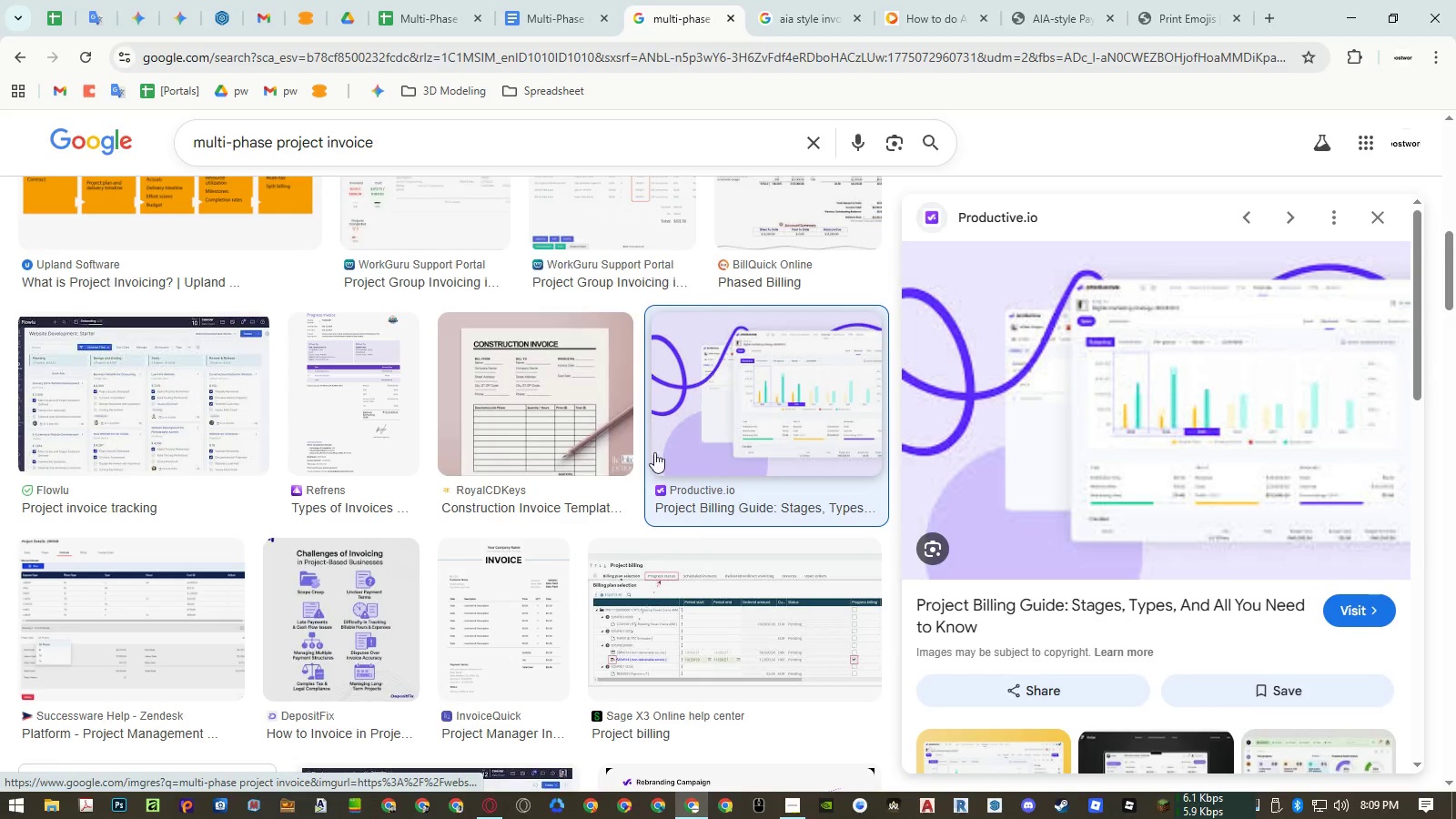 
scroll: coordinate [440, 463], scroll_direction: down, amount: 17.0
 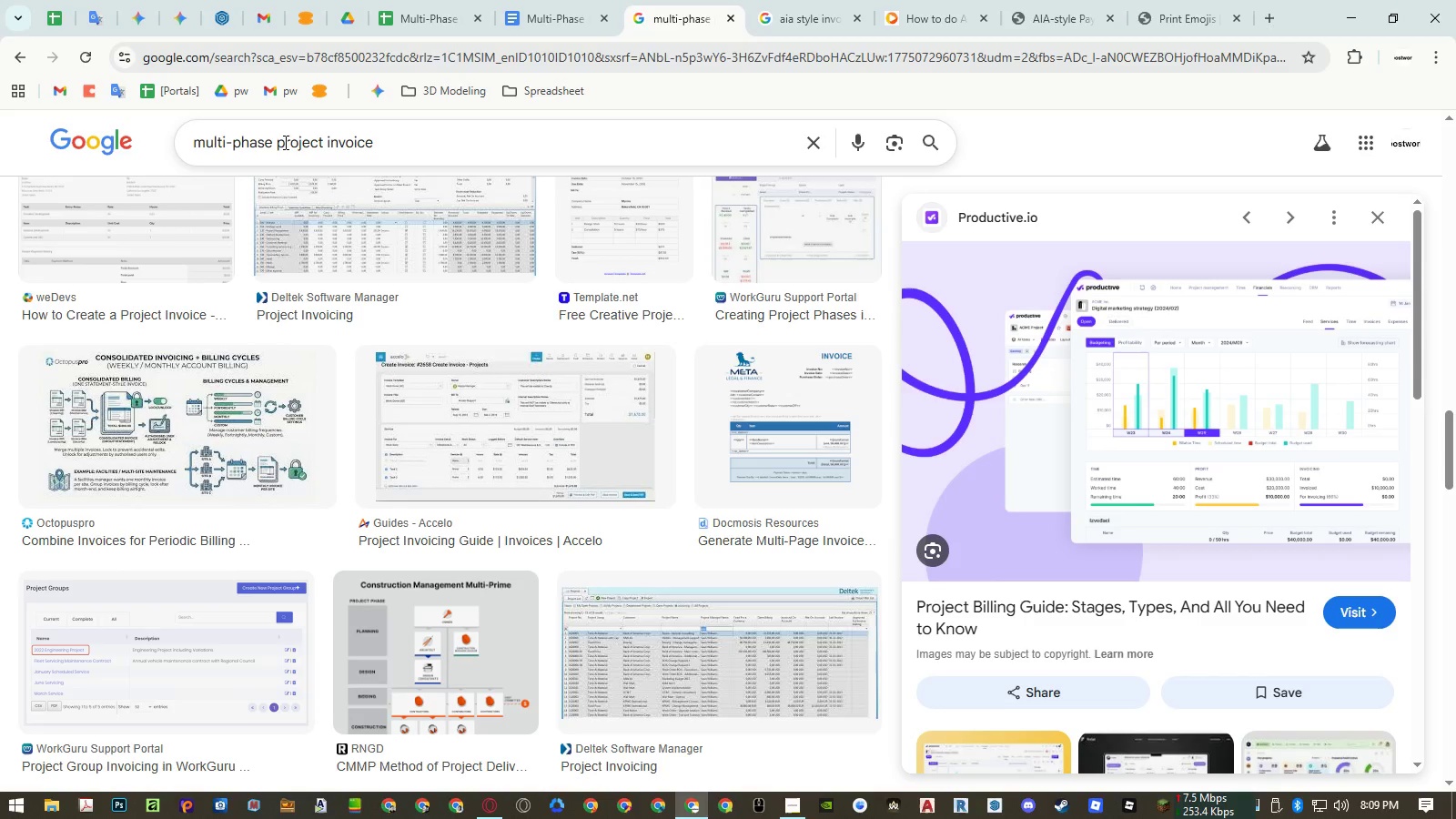 
left_click([300, 142])
 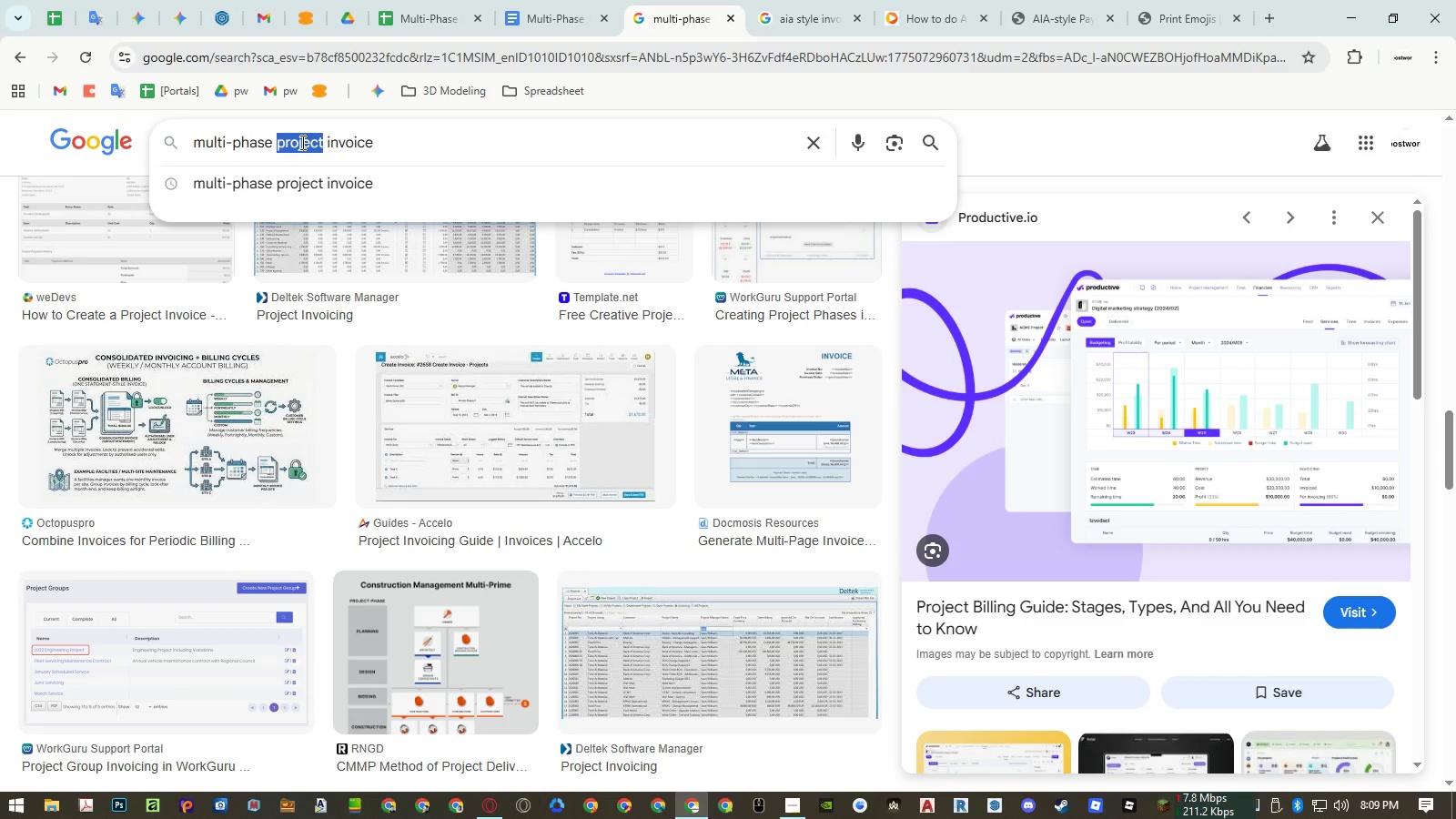 
left_click([252, 141])
 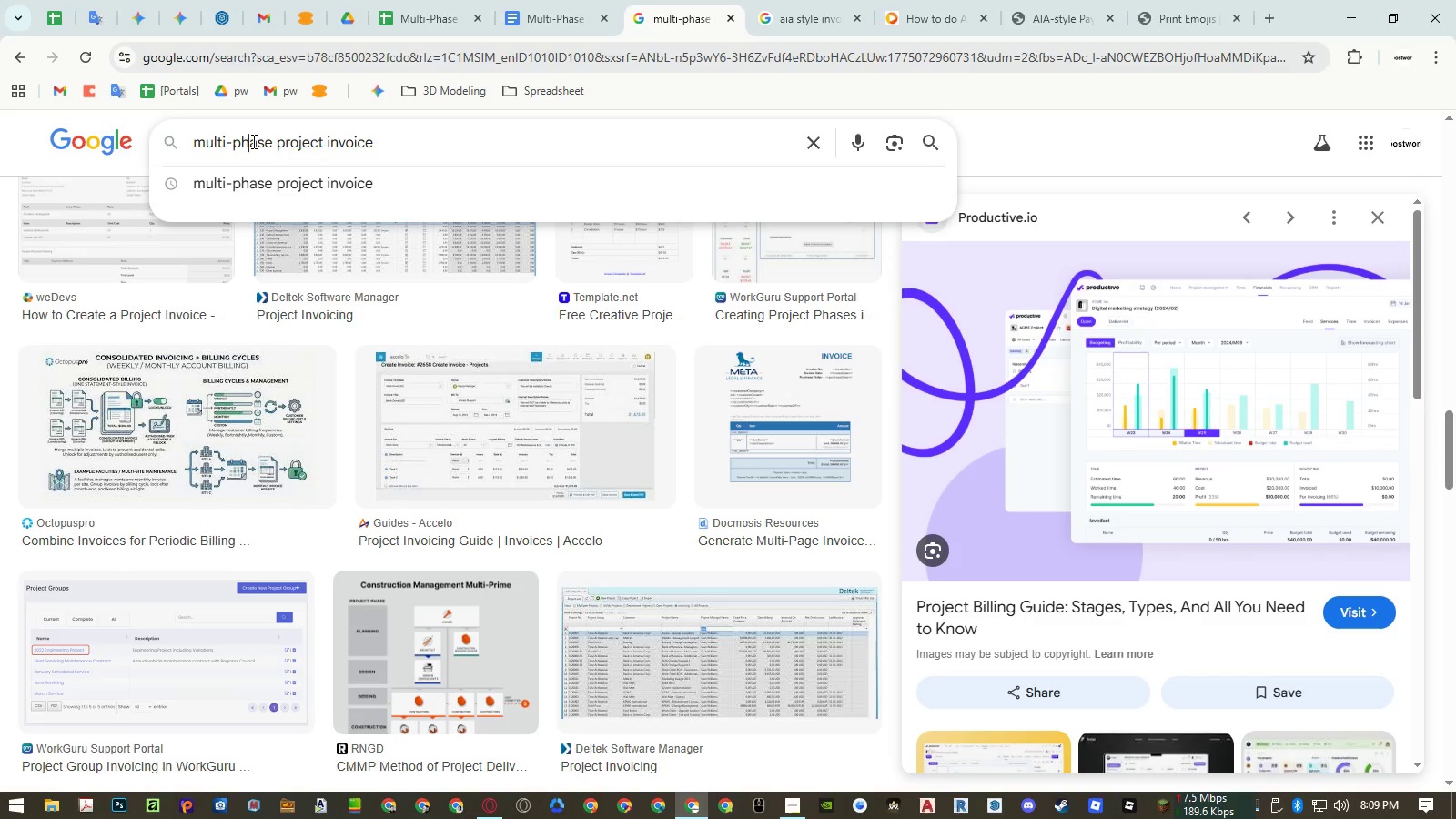 
left_click_drag(start_coordinate=[252, 141], to_coordinate=[198, 136])
 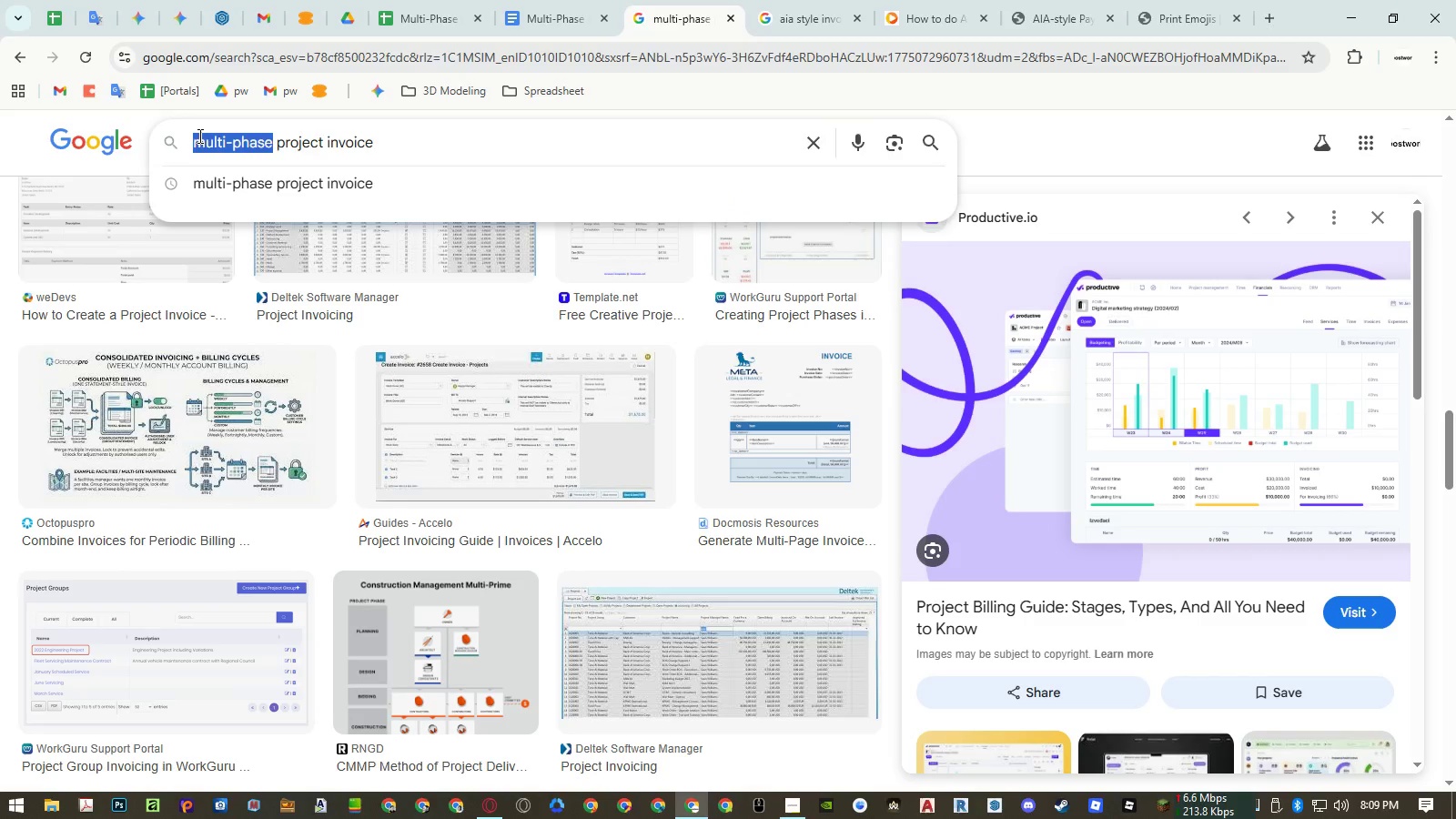 
type(cos)
 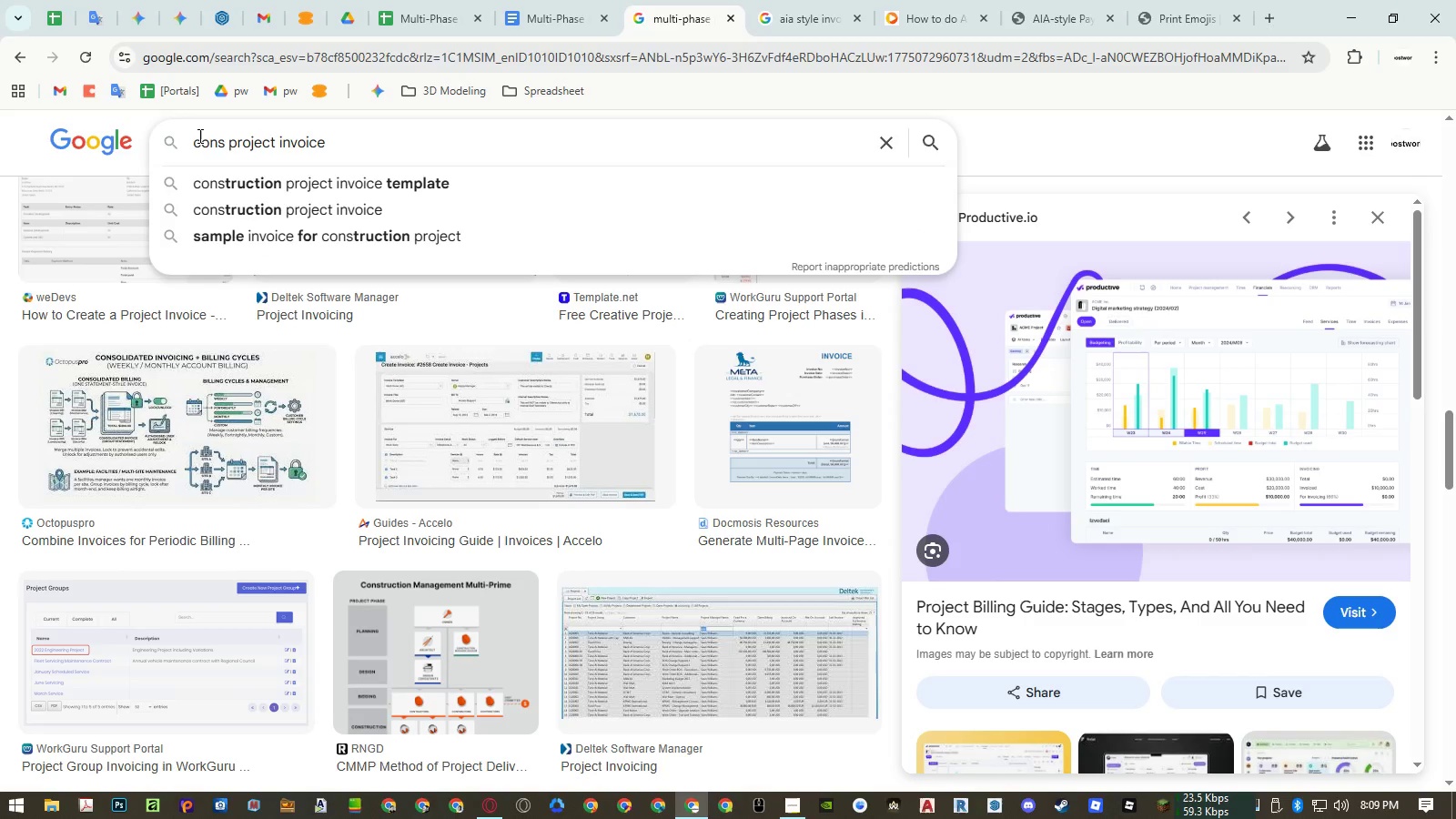 
key(ArrowDown)
 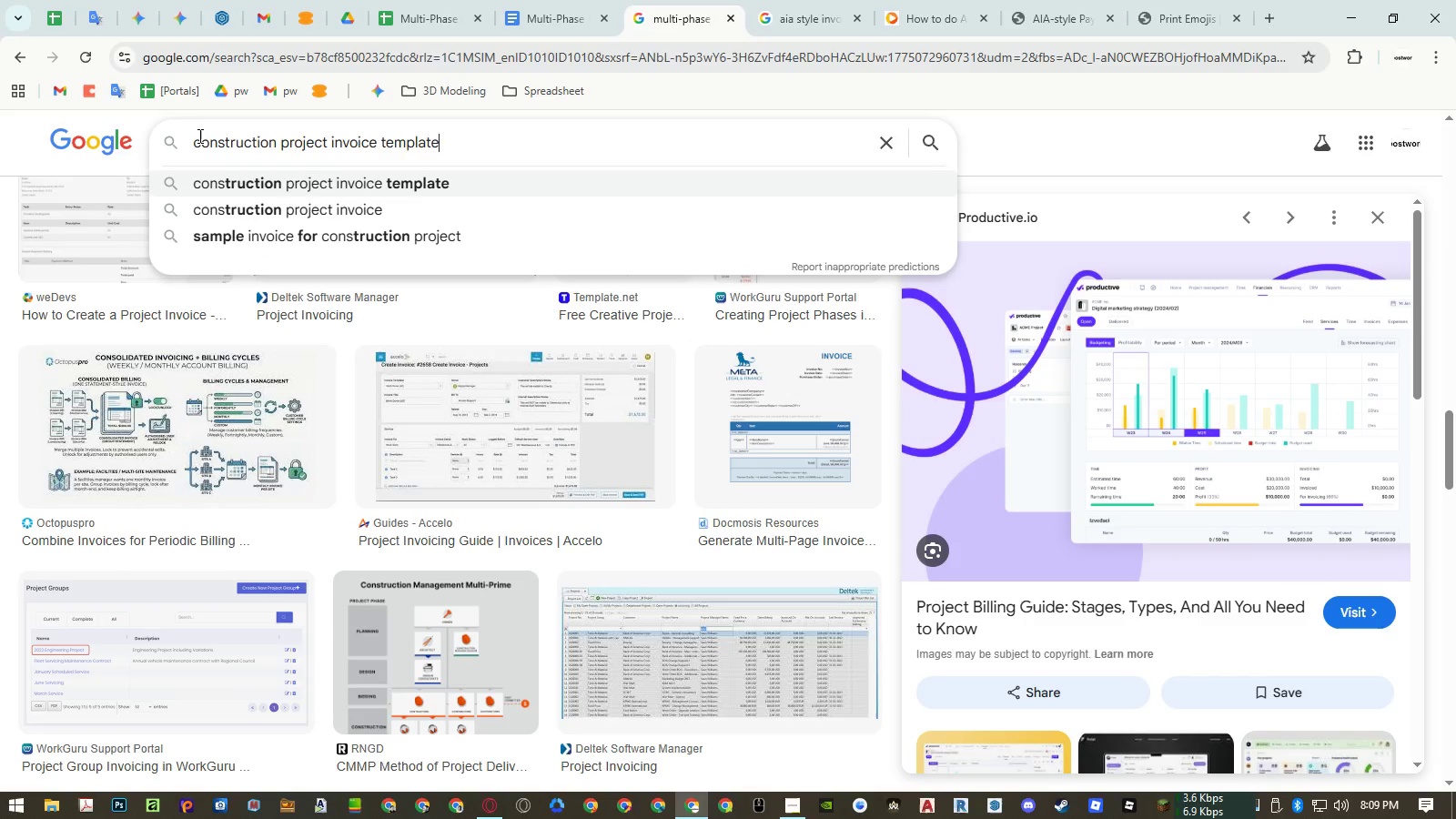 
key(ArrowDown)
 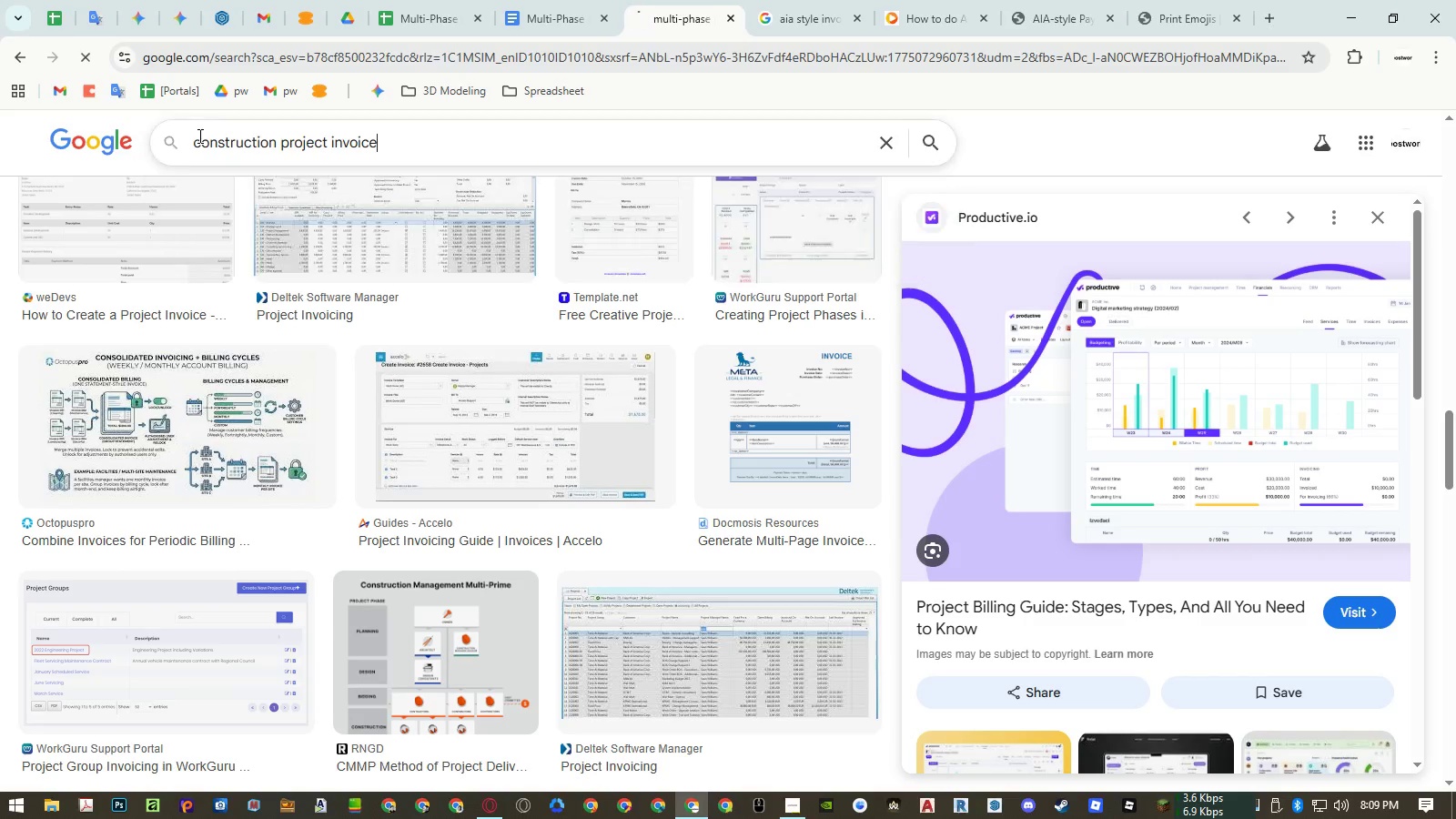 
key(Enter)
 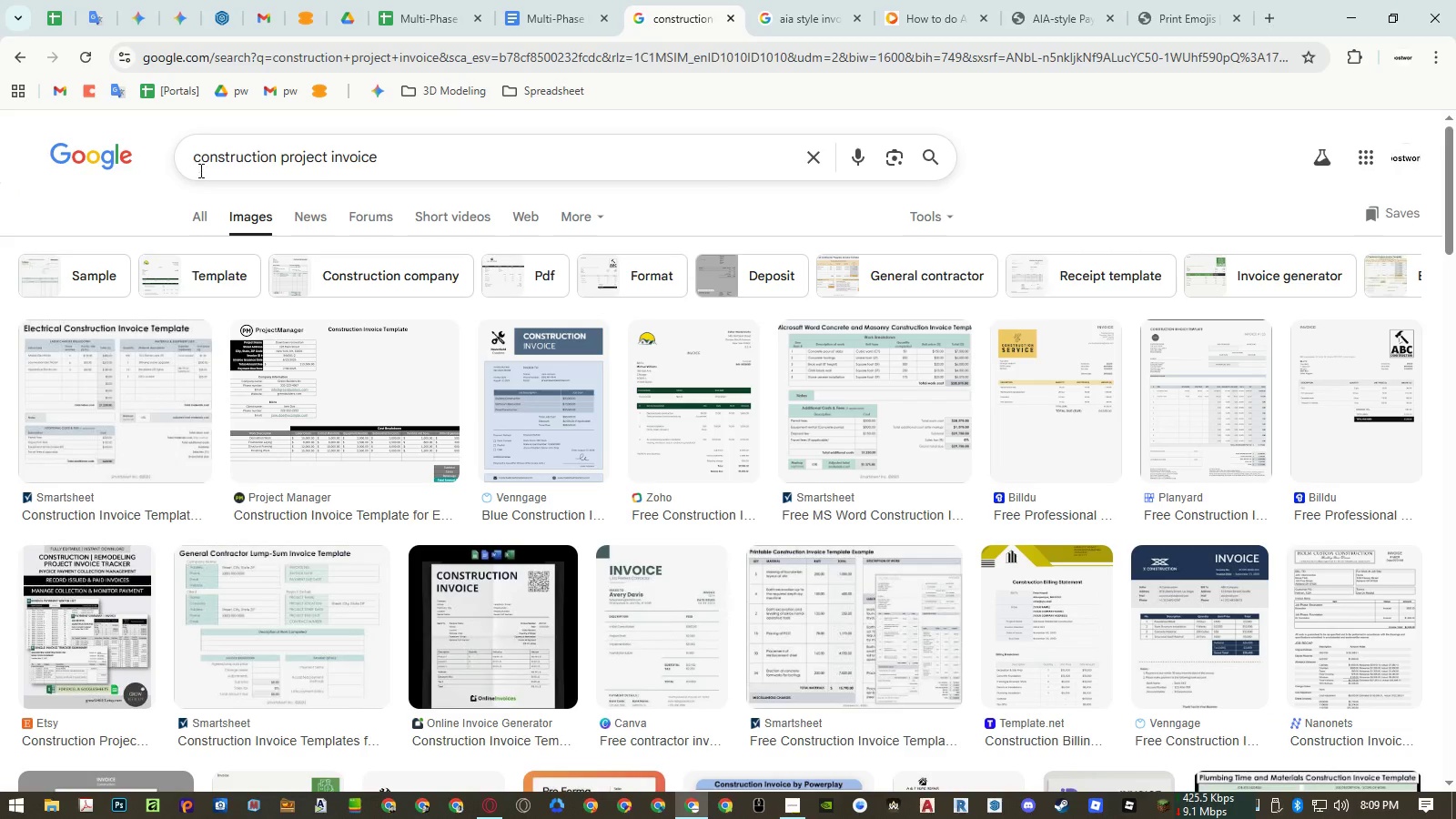 
left_click([130, 394])
 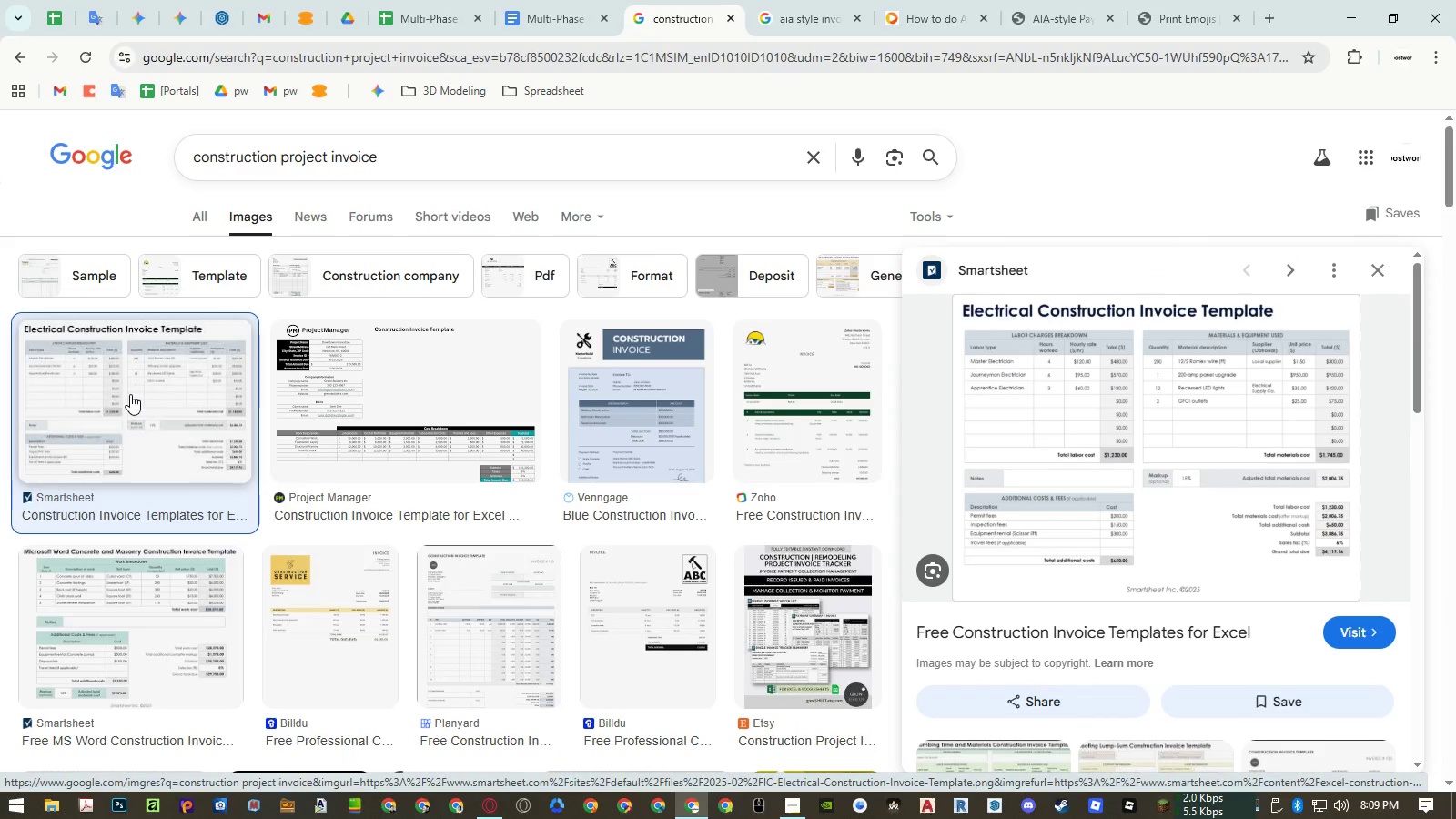 
wait(9.56)
 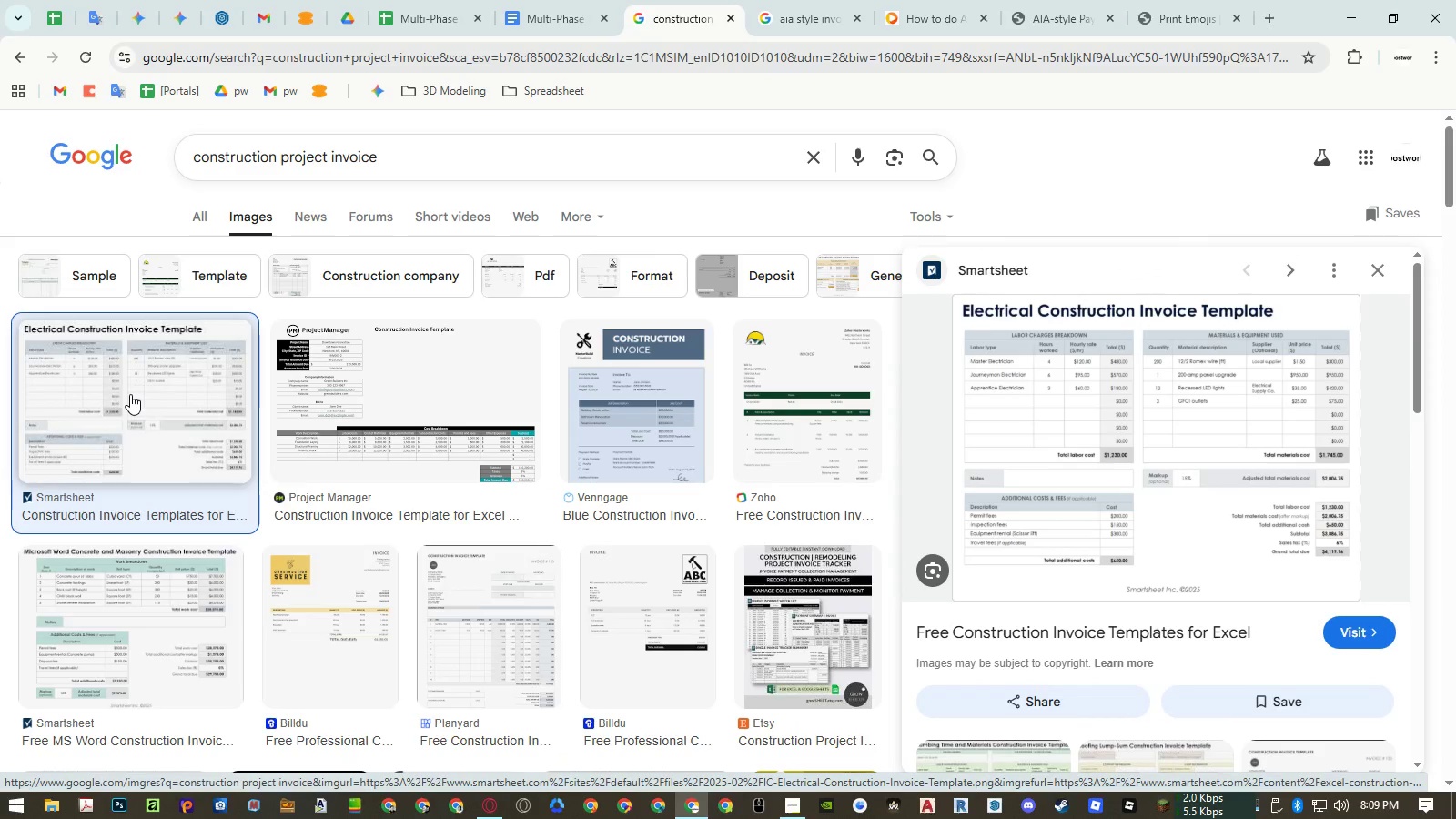 
left_click([408, 15])
 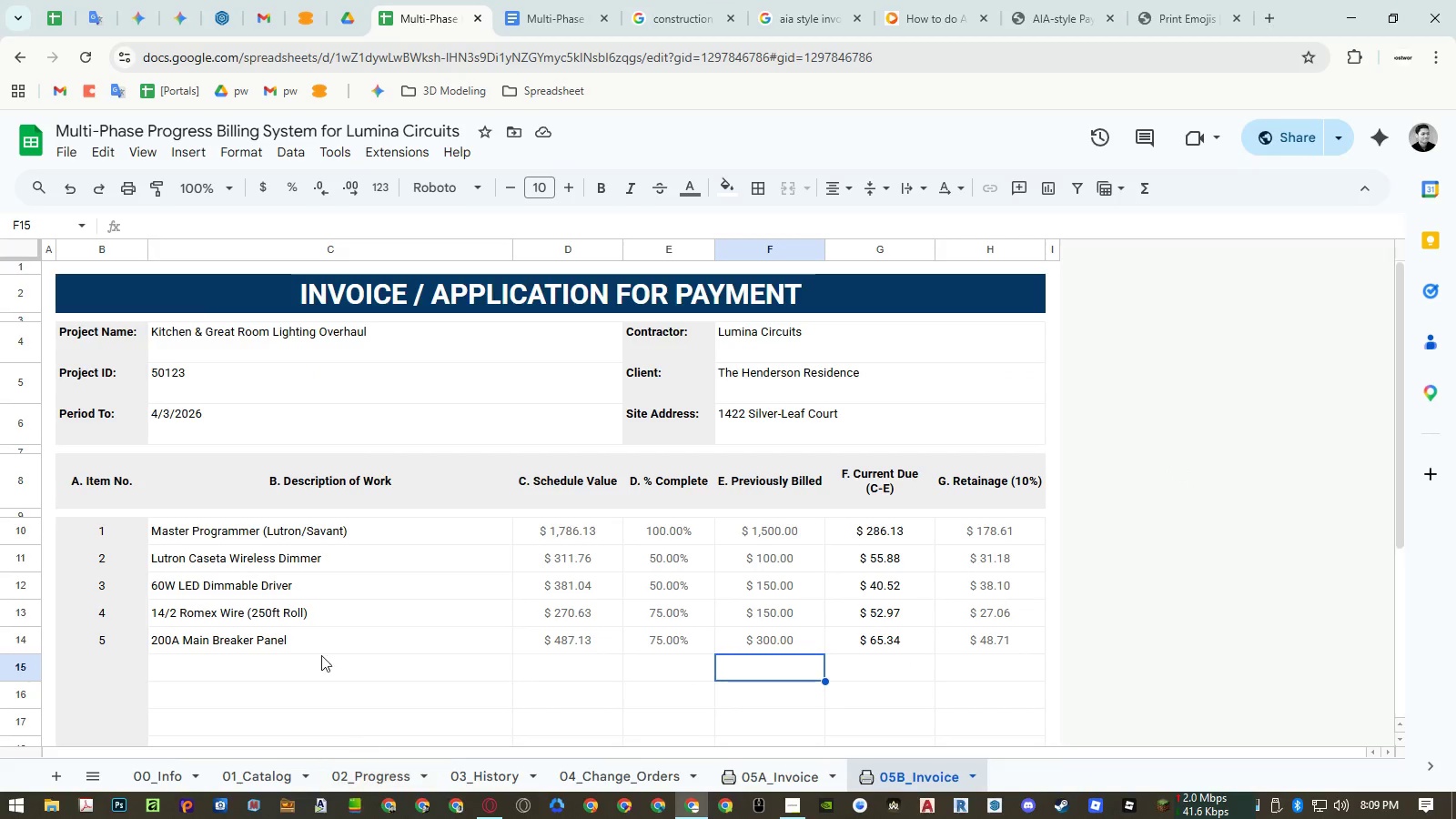 
left_click([280, 514])
 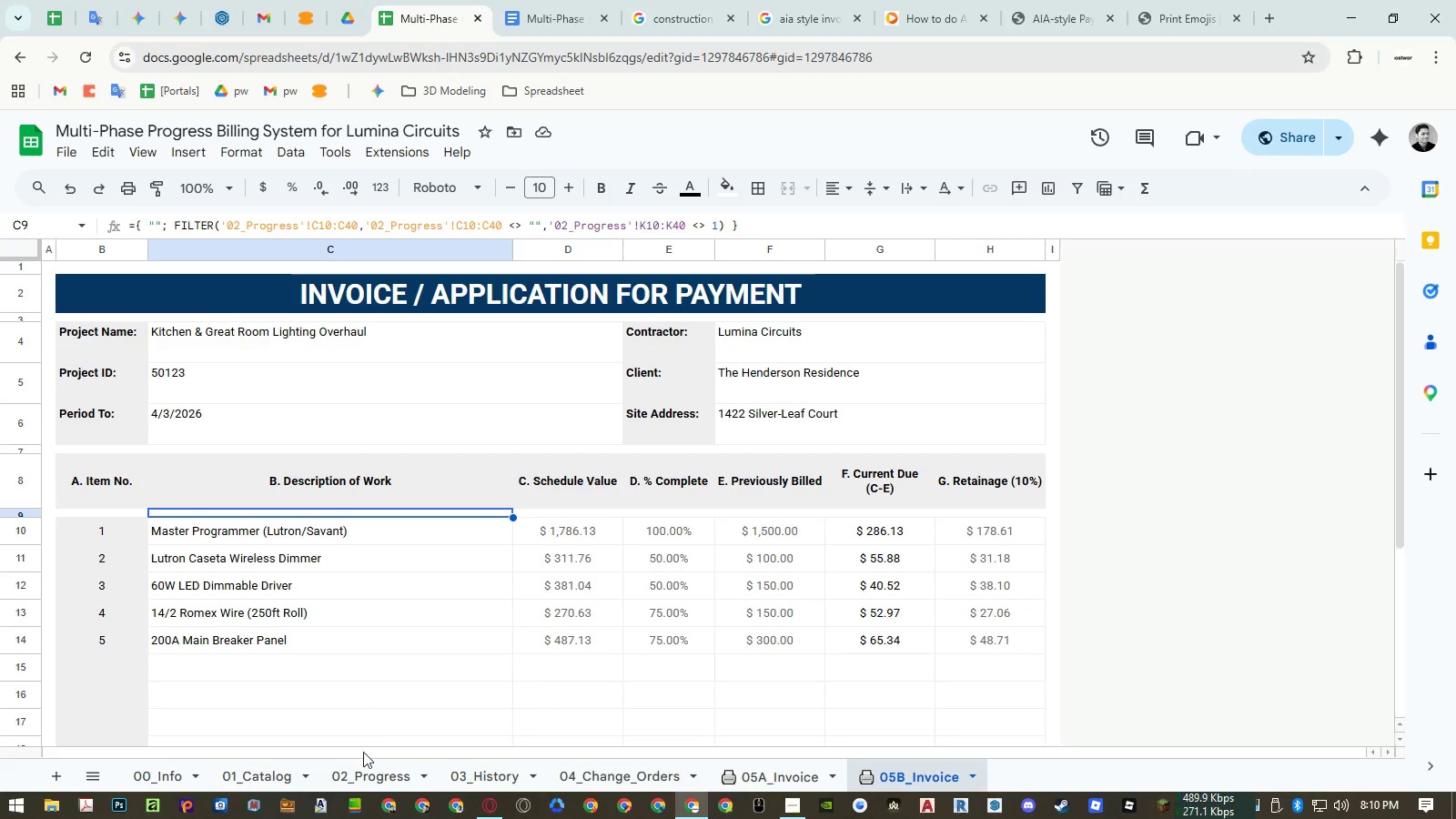 
left_click([359, 770])
 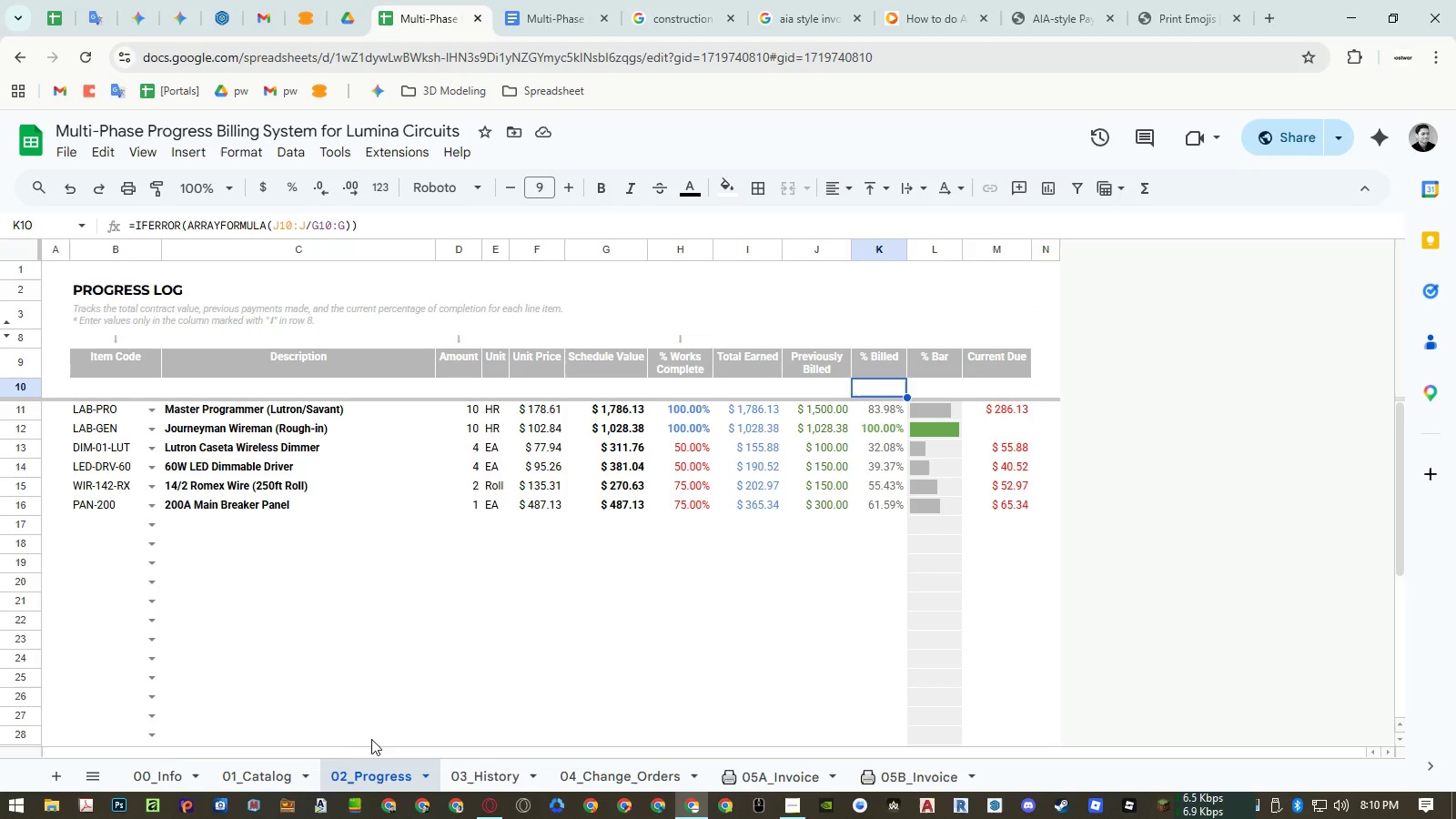 
left_click([277, 763])
 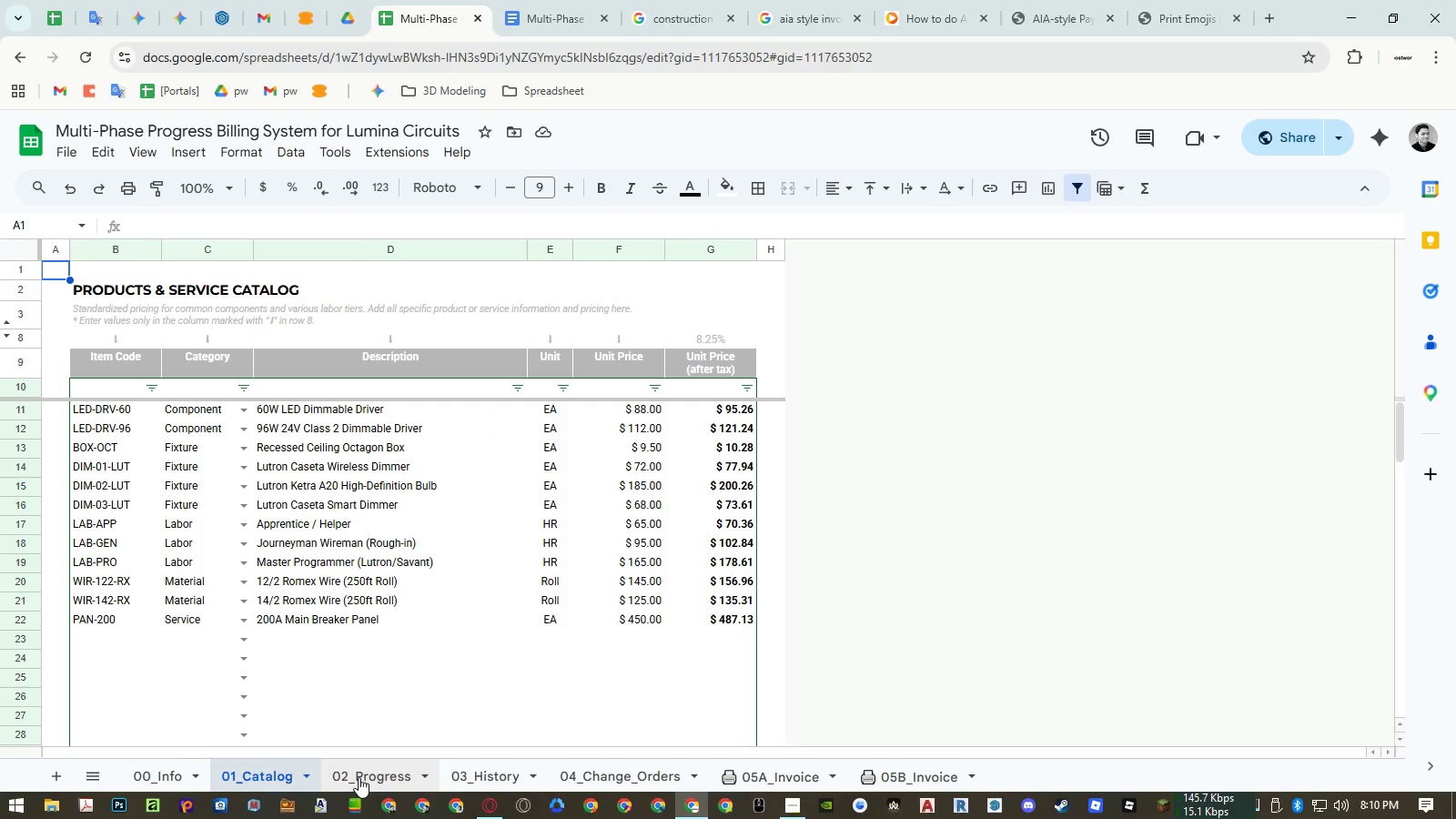 
wait(10.3)
 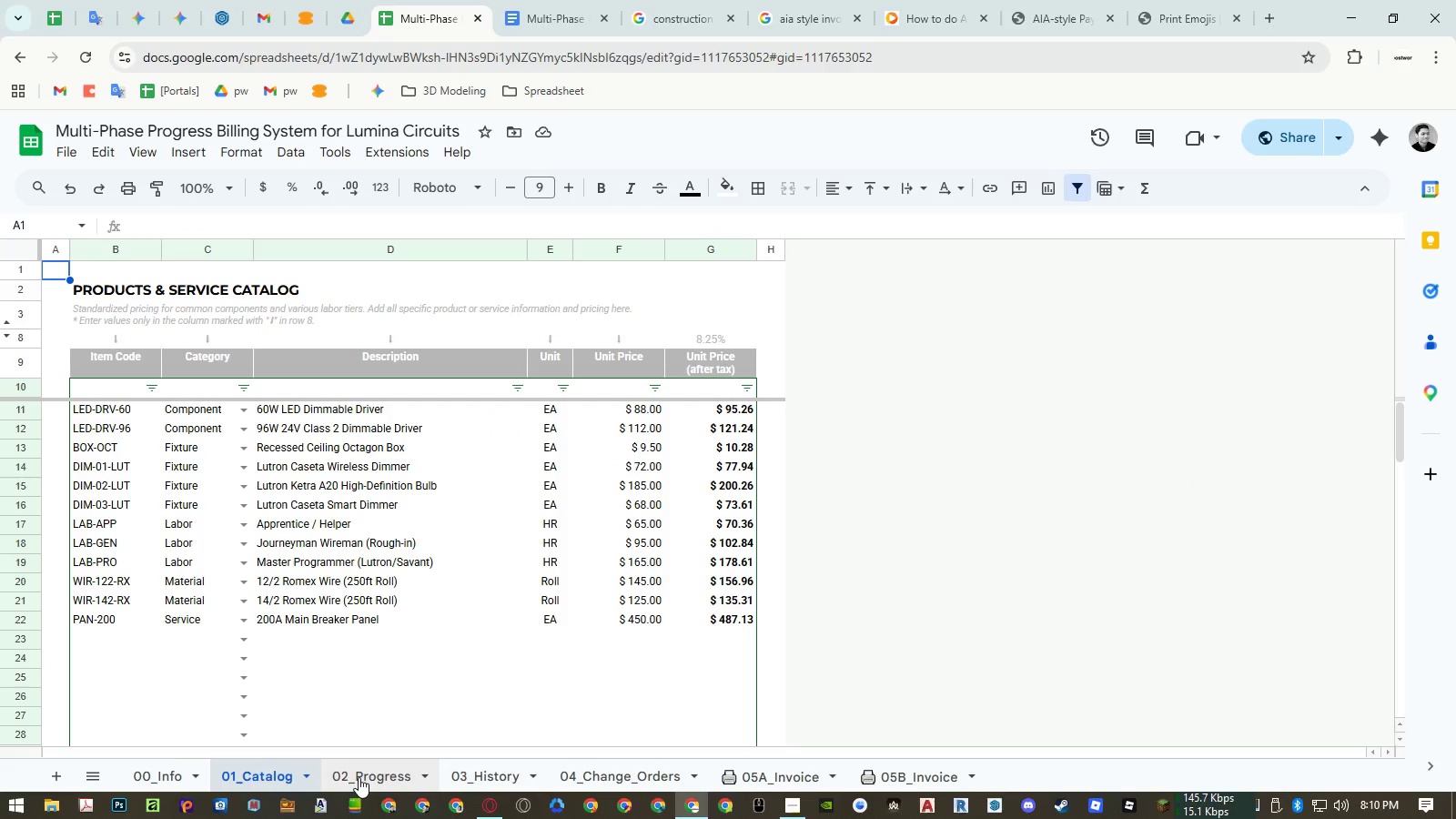 
left_click([671, 15])
 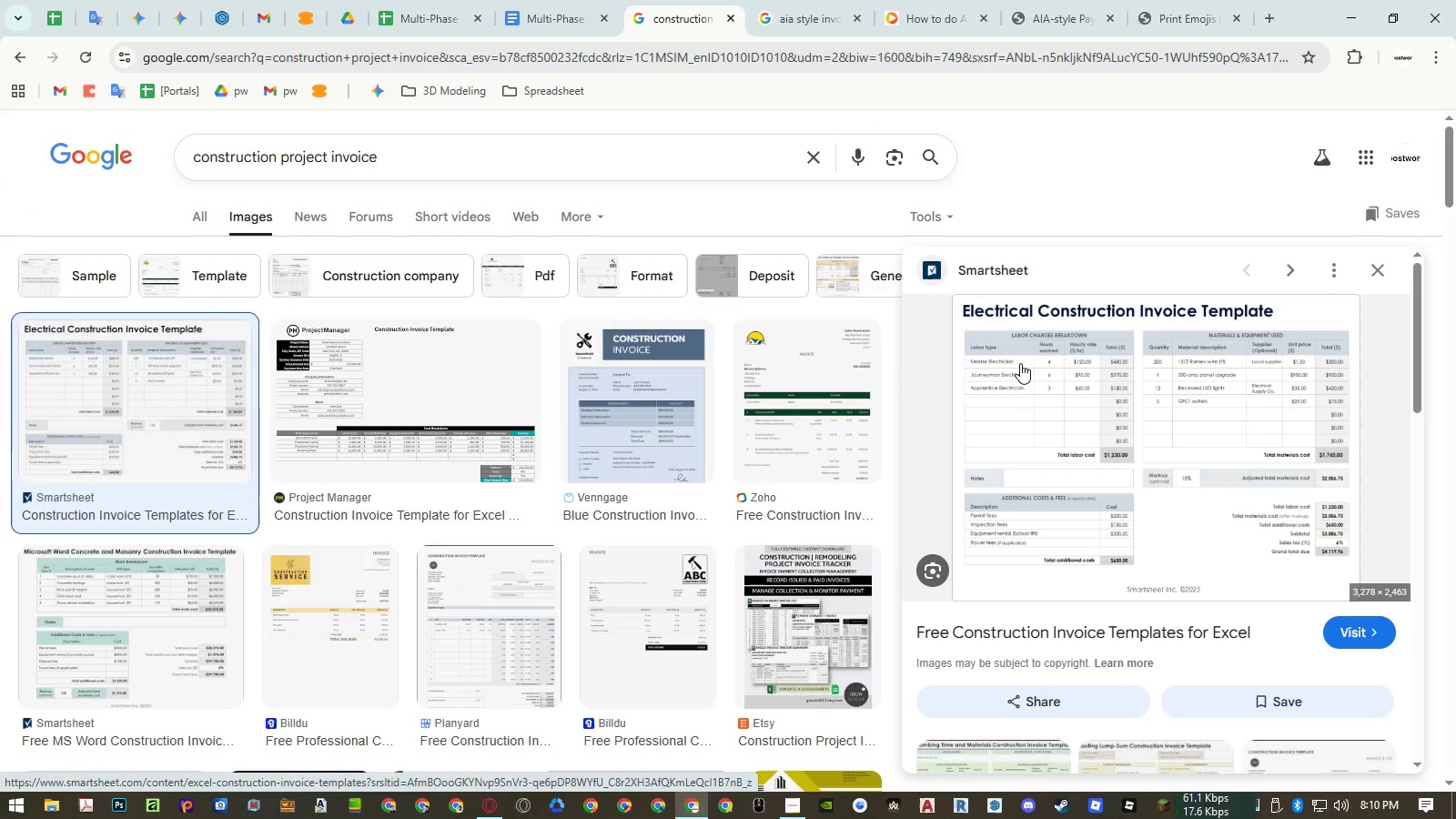 
right_click([1021, 363])
 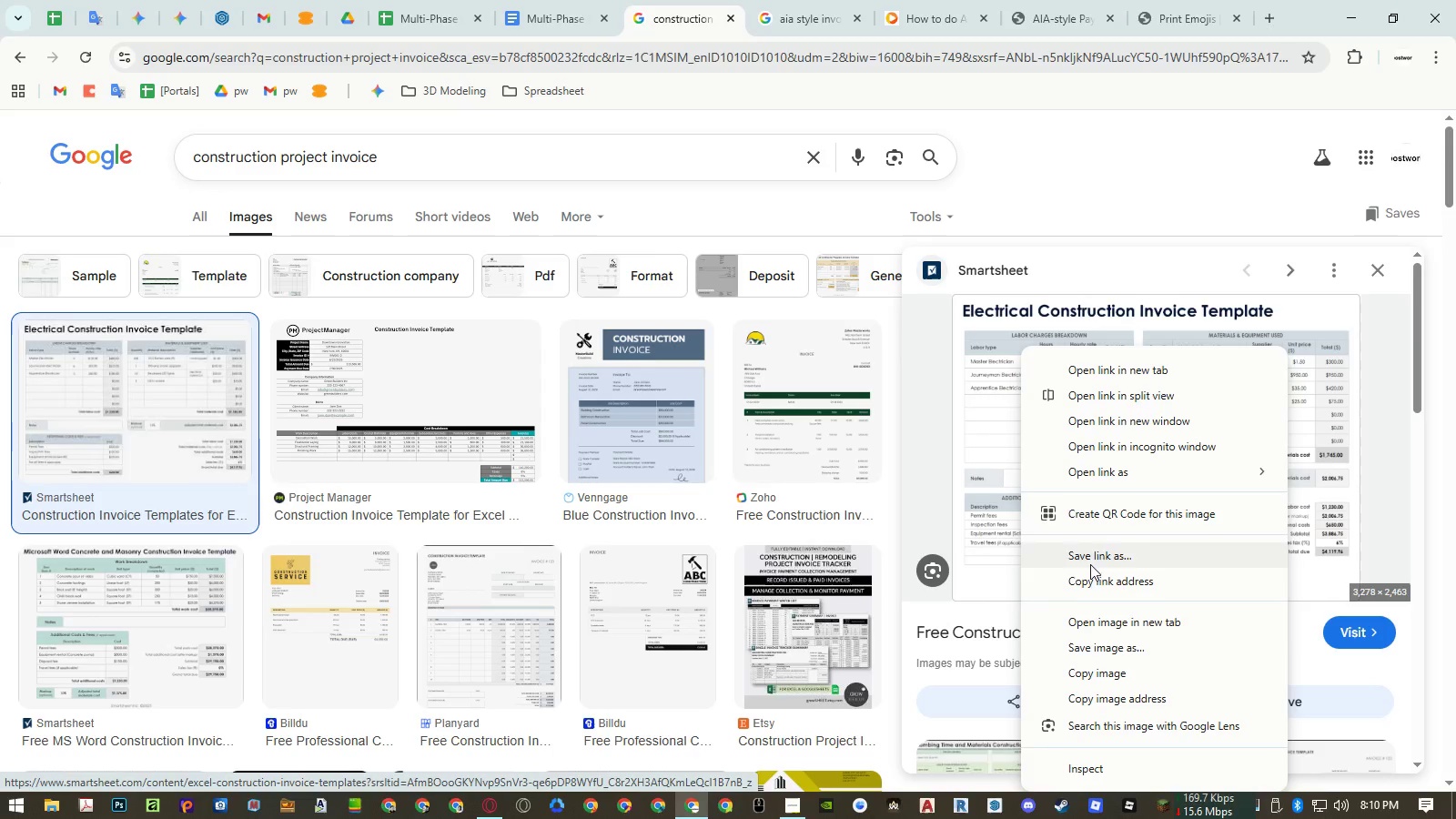 
left_click([1095, 619])
 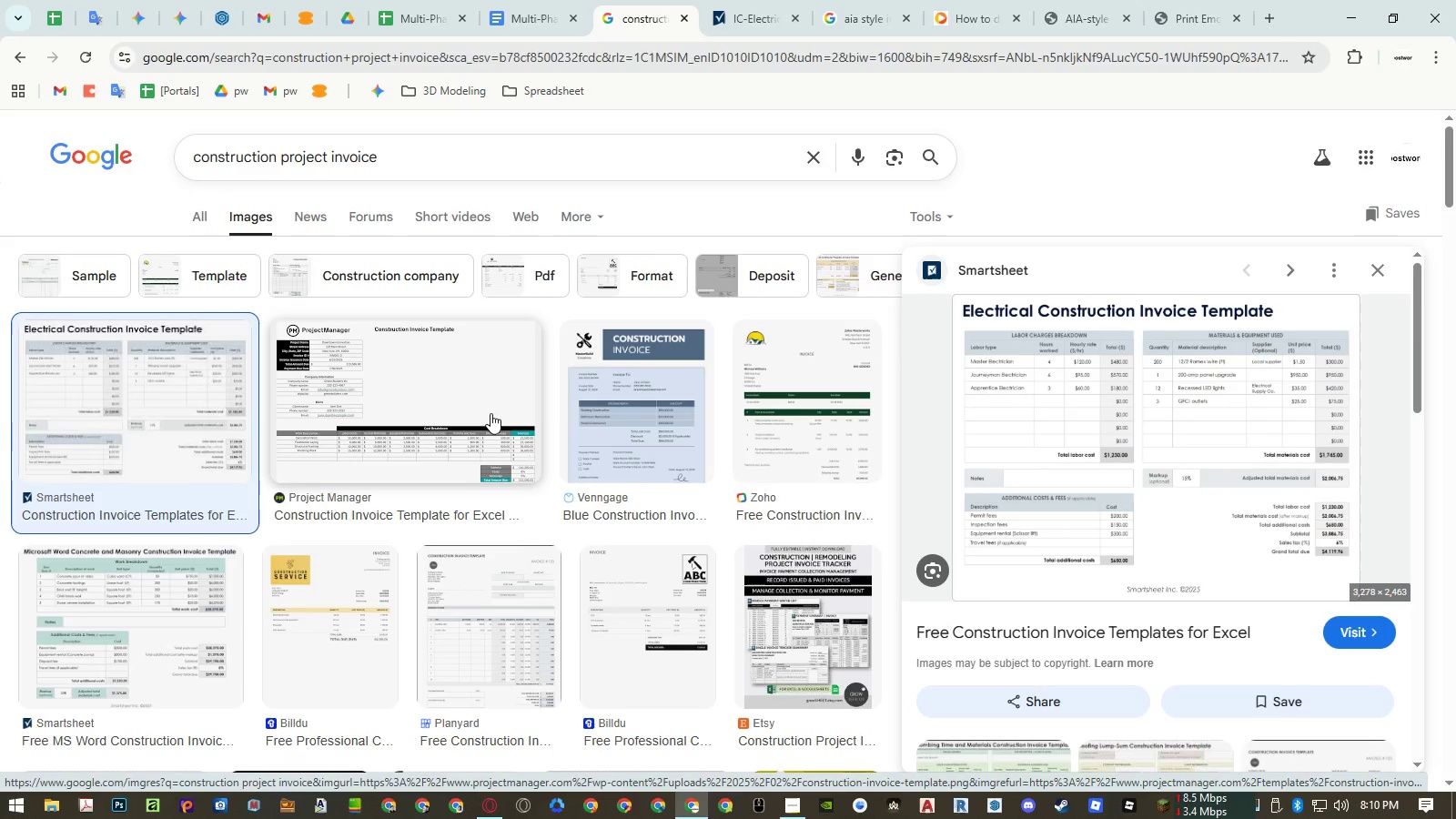 
left_click([643, 430])
 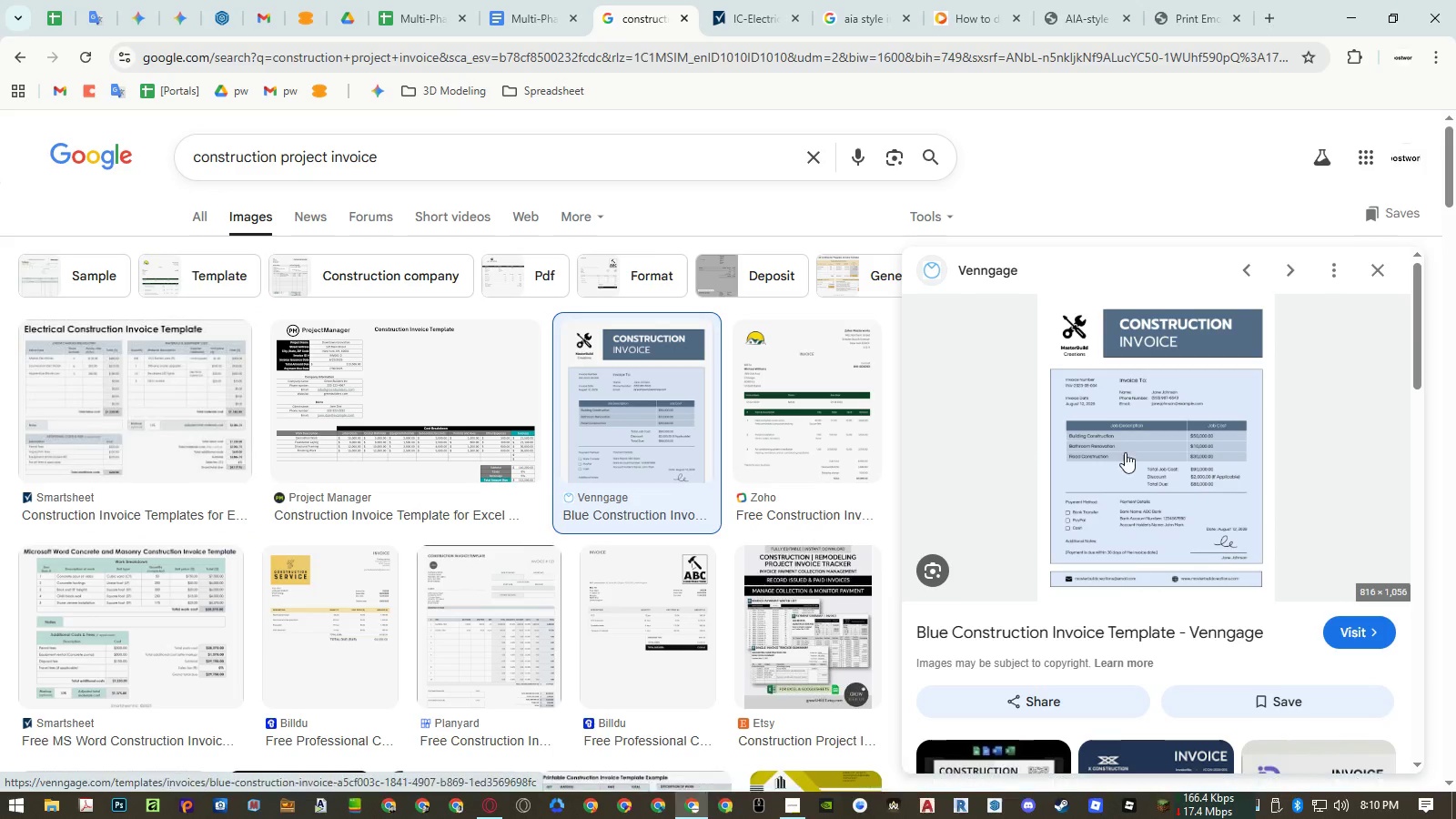 
right_click([1150, 440])
 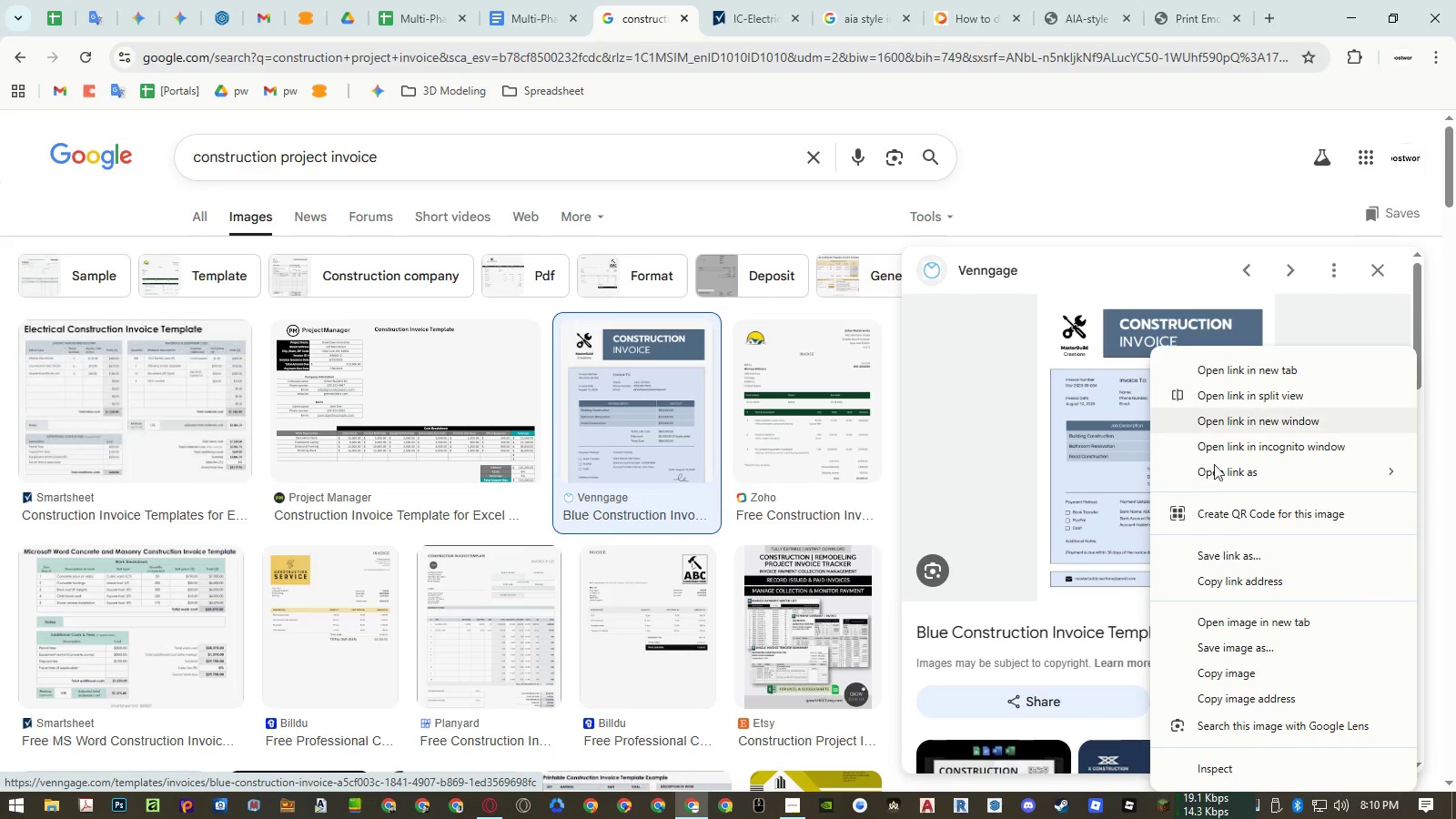 
left_click([1222, 618])
 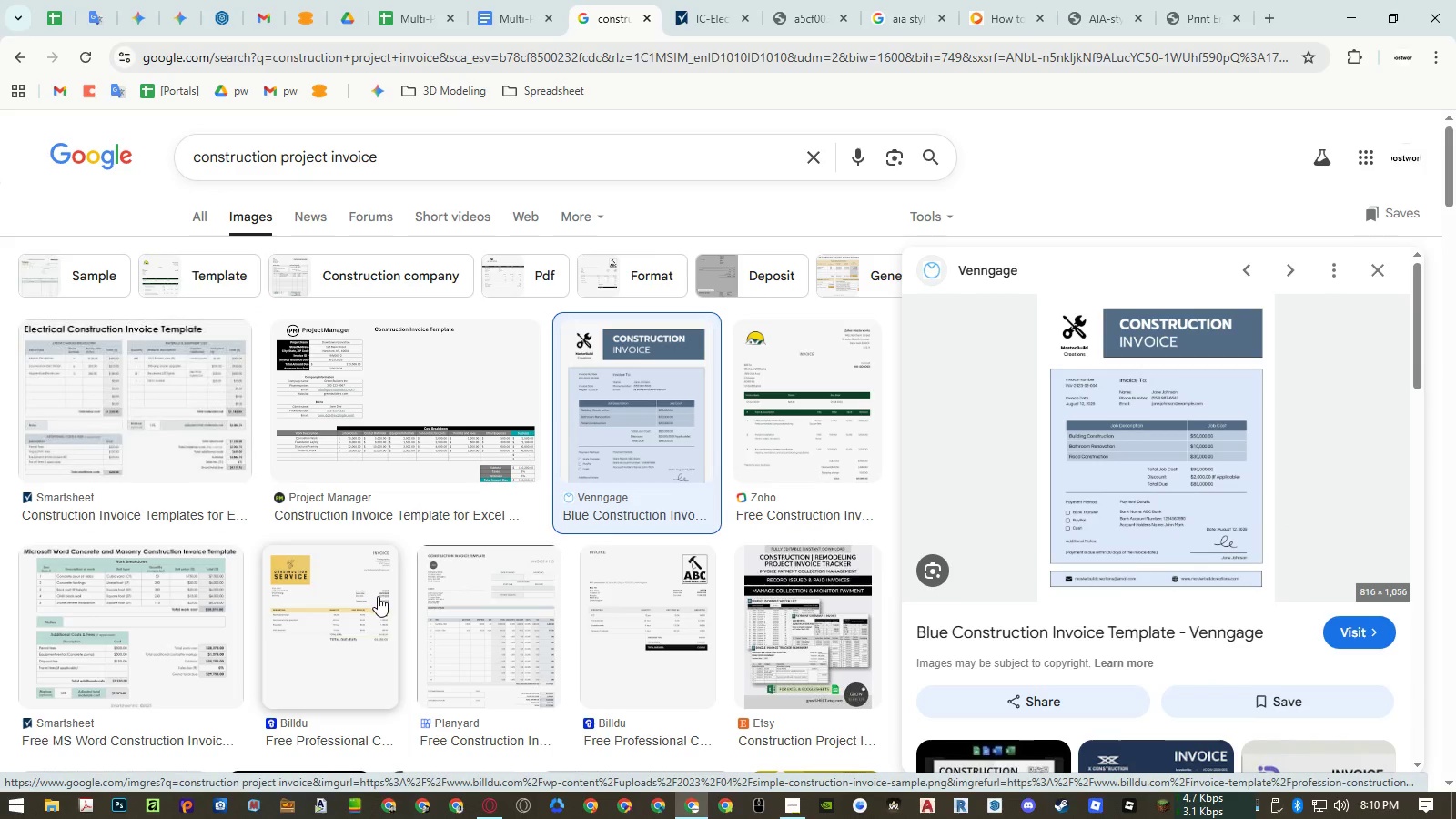 
left_click([362, 602])
 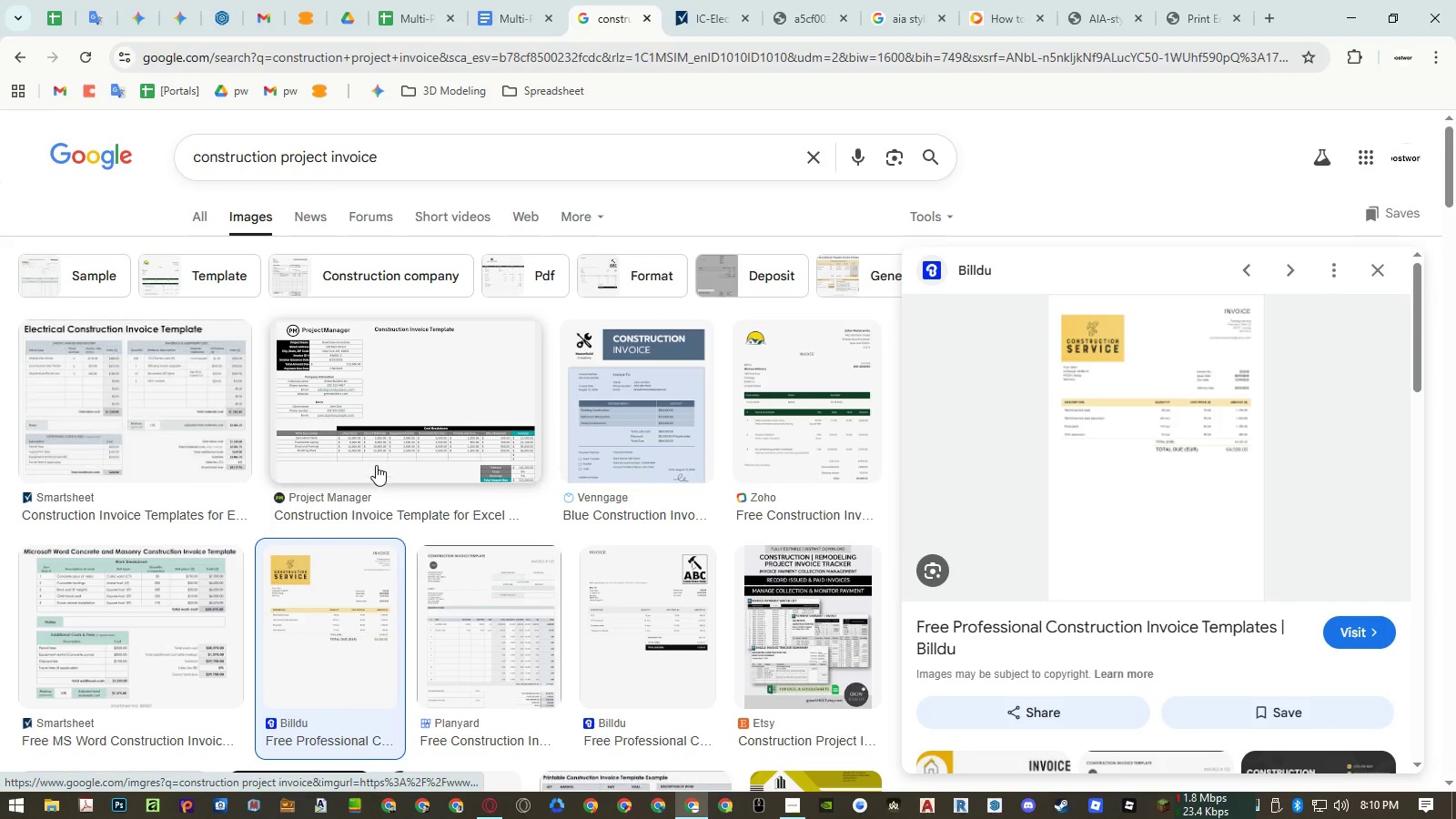 
left_click([376, 460])
 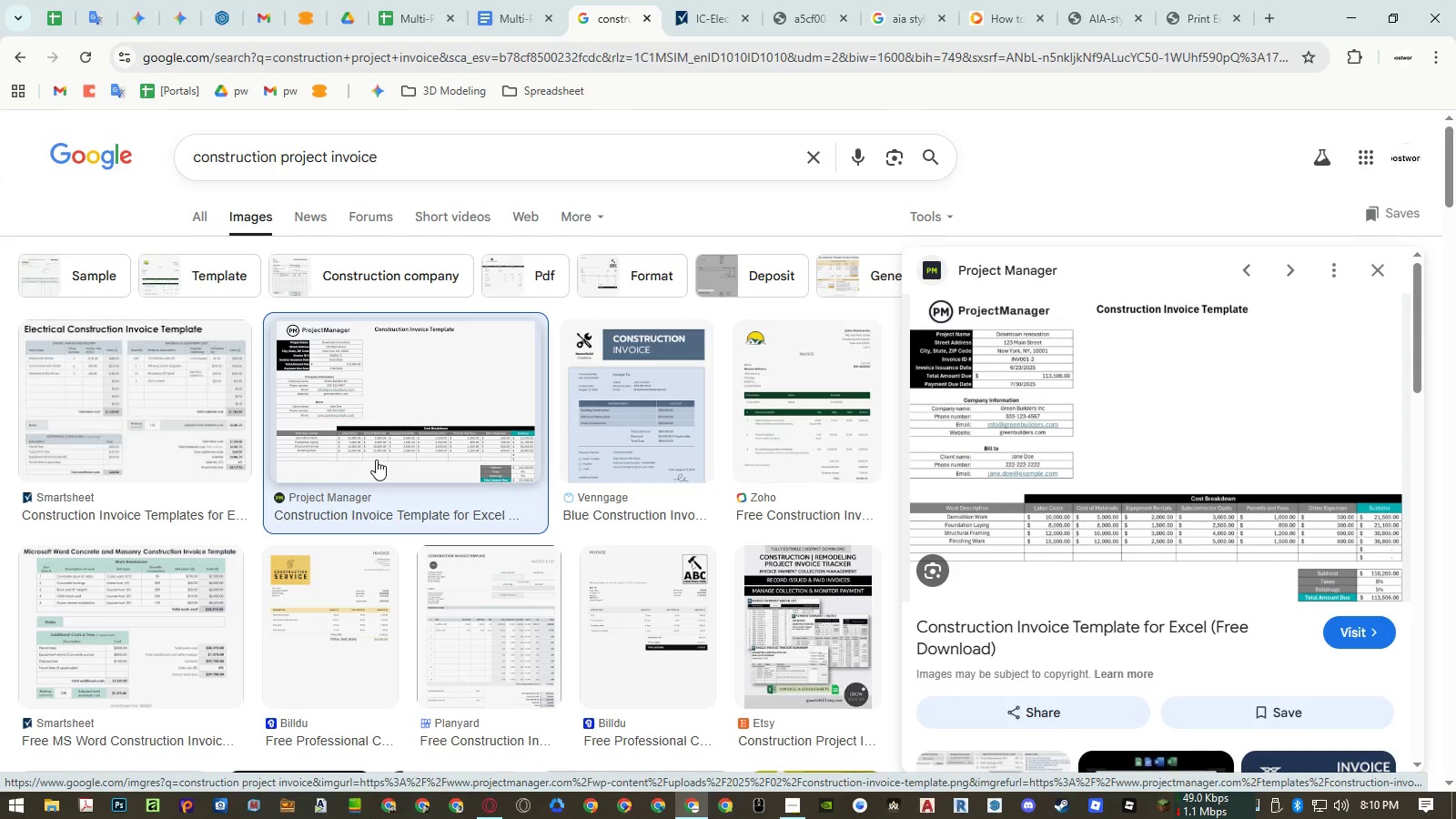 
scroll: coordinate [437, 470], scroll_direction: down, amount: 2.0
 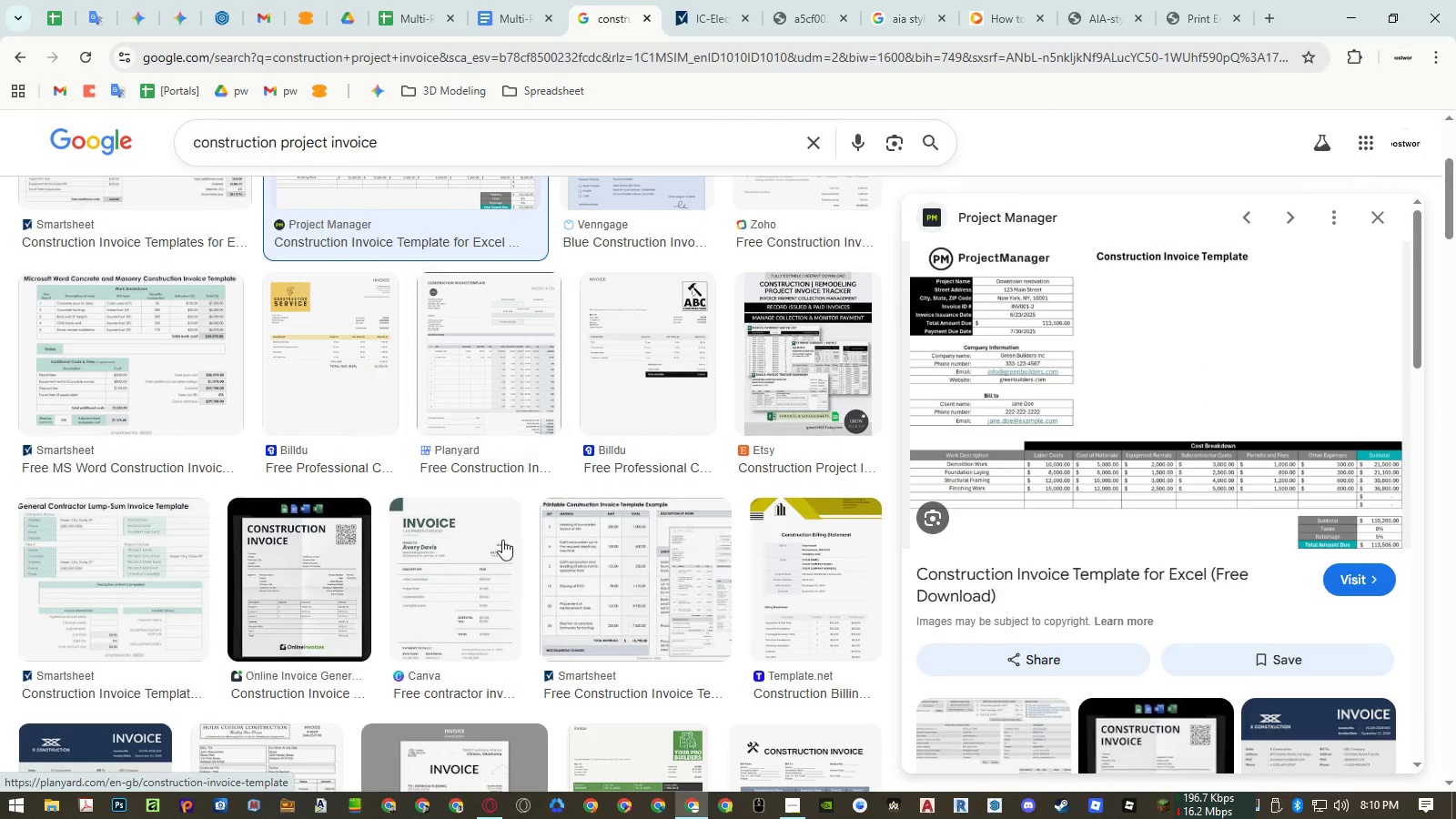 
left_click([625, 608])
 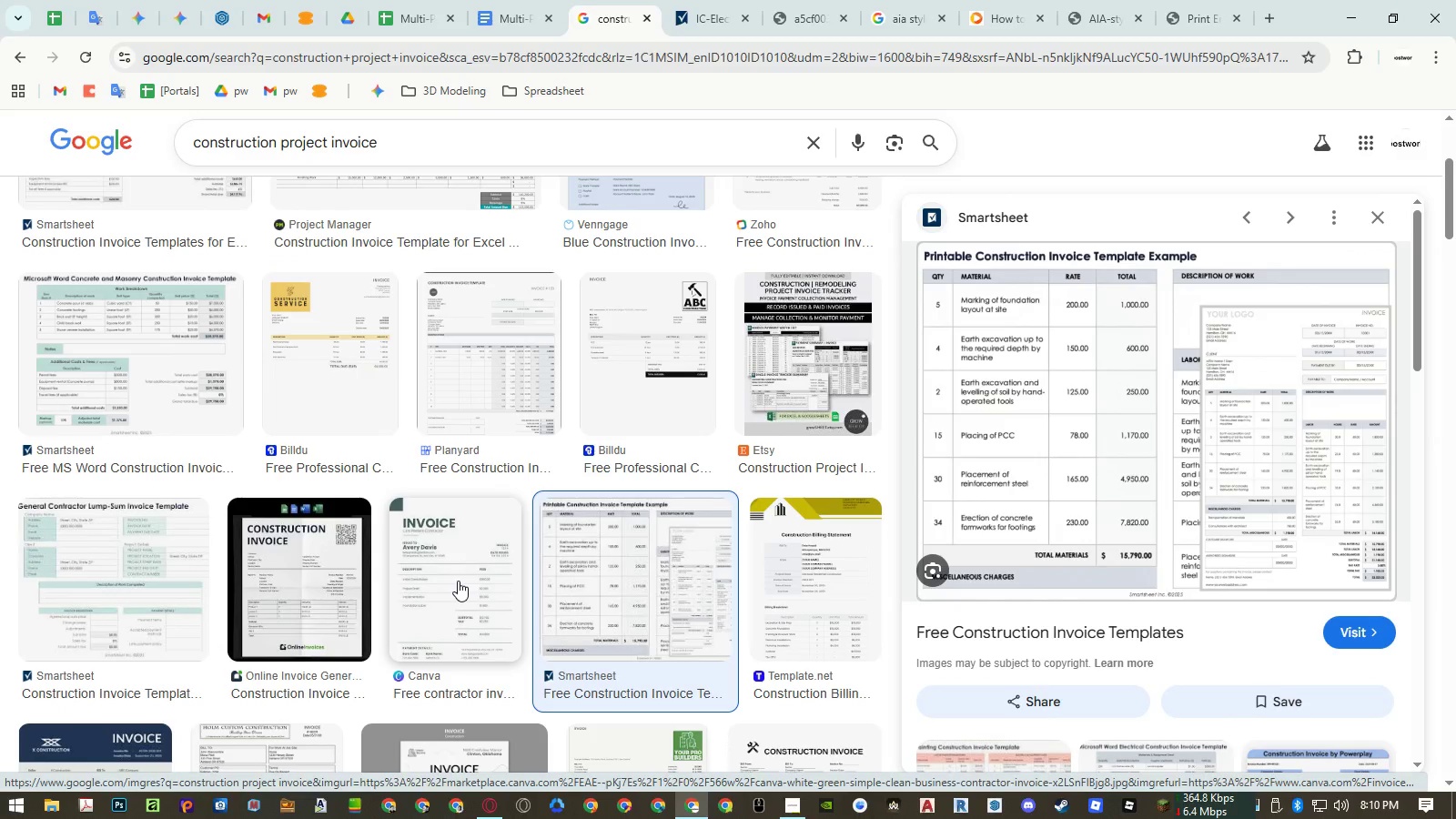 
left_click([458, 581])
 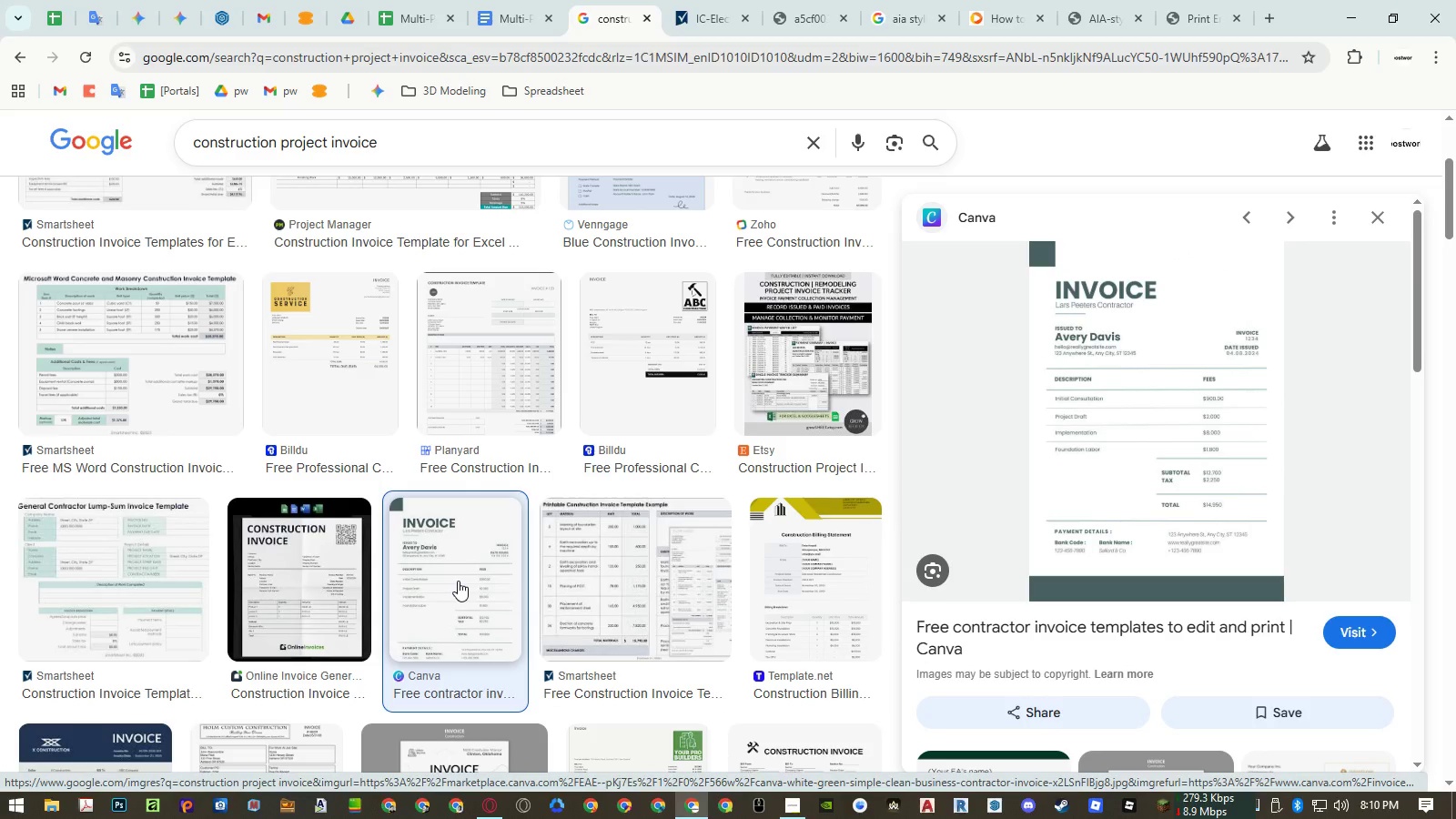 
wait(7.41)
 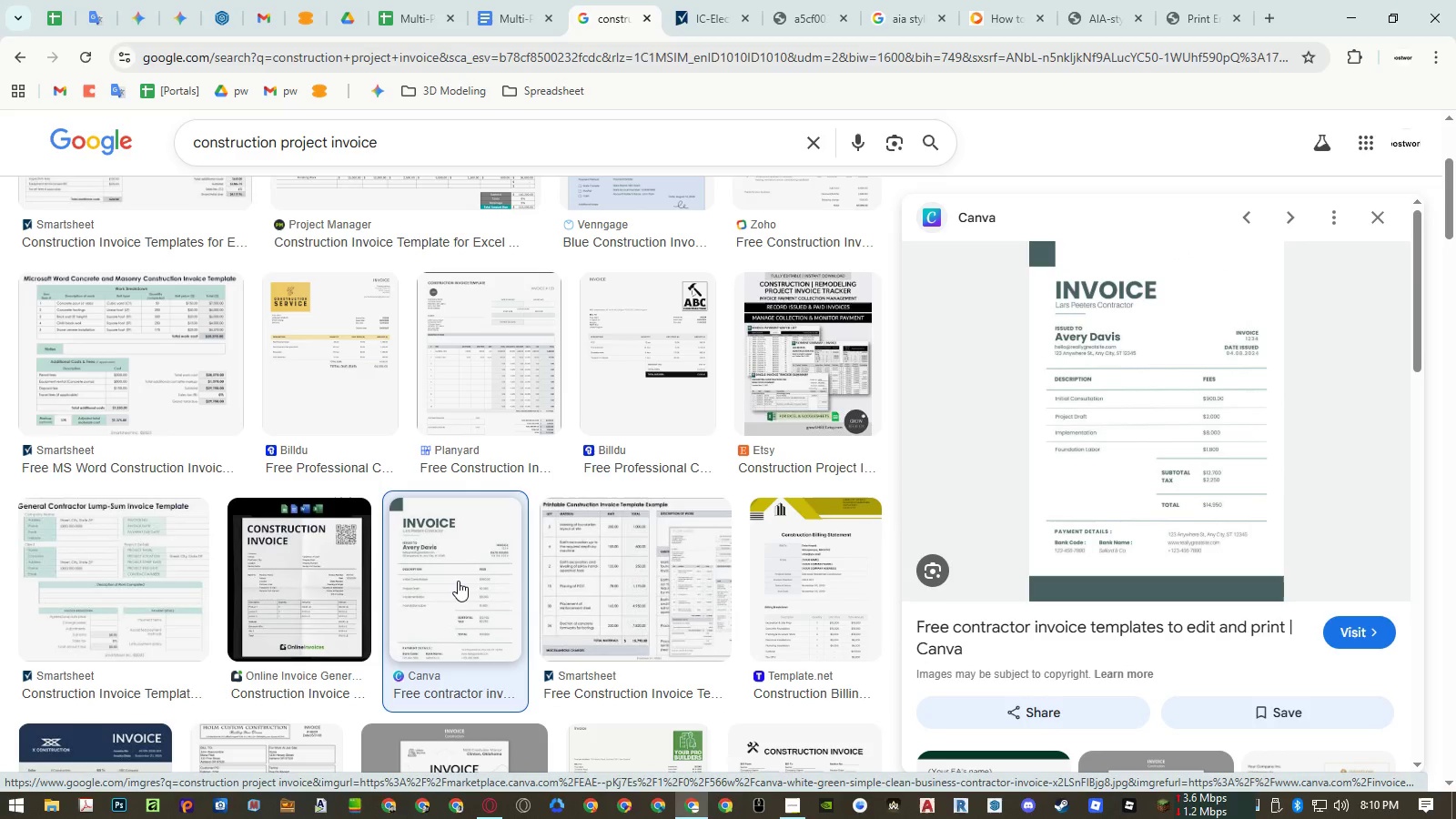 
scroll: coordinate [575, 555], scroll_direction: down, amount: 2.0
 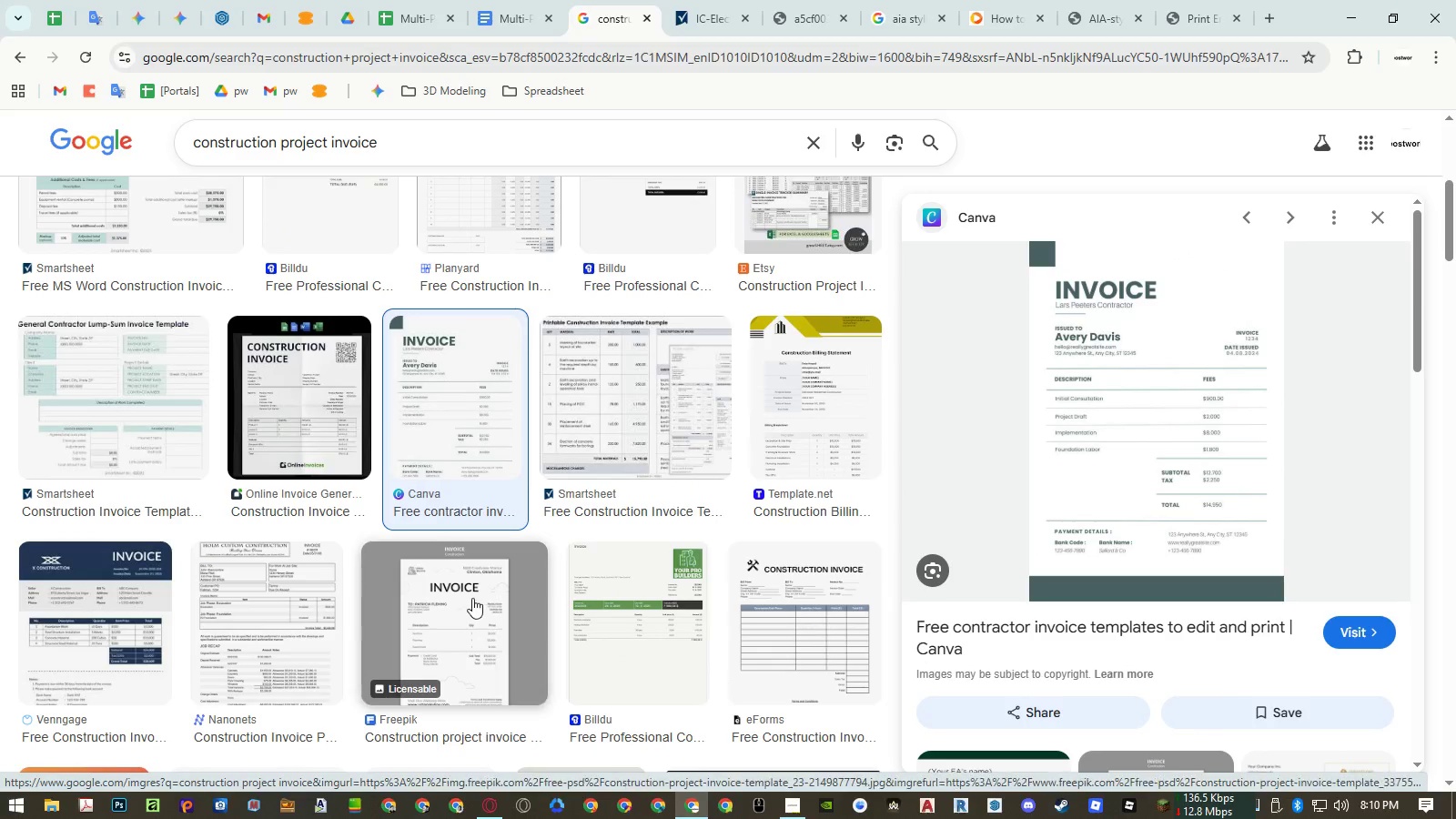 
left_click([472, 598])
 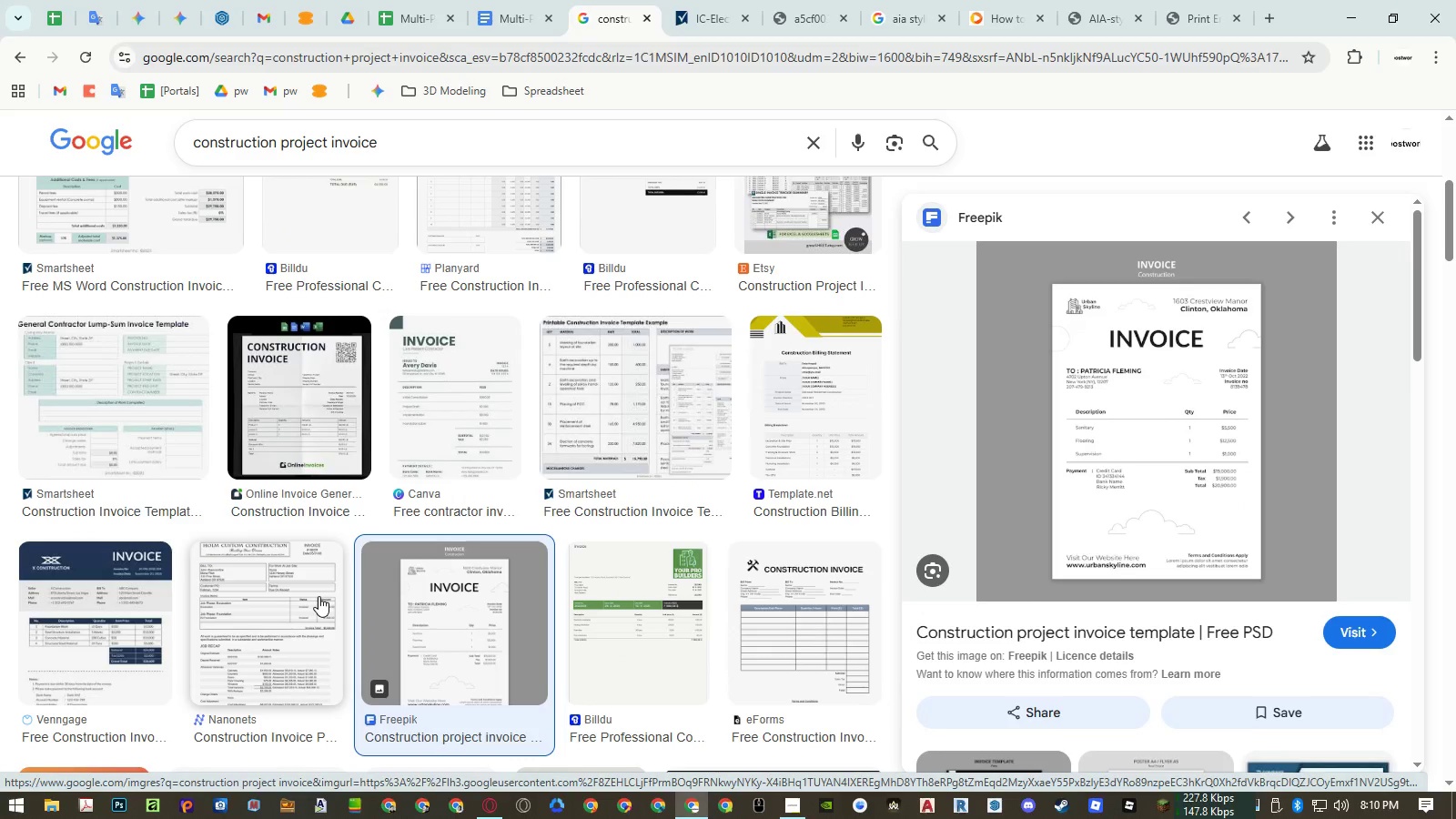 
scroll: coordinate [521, 583], scroll_direction: down, amount: 3.0
 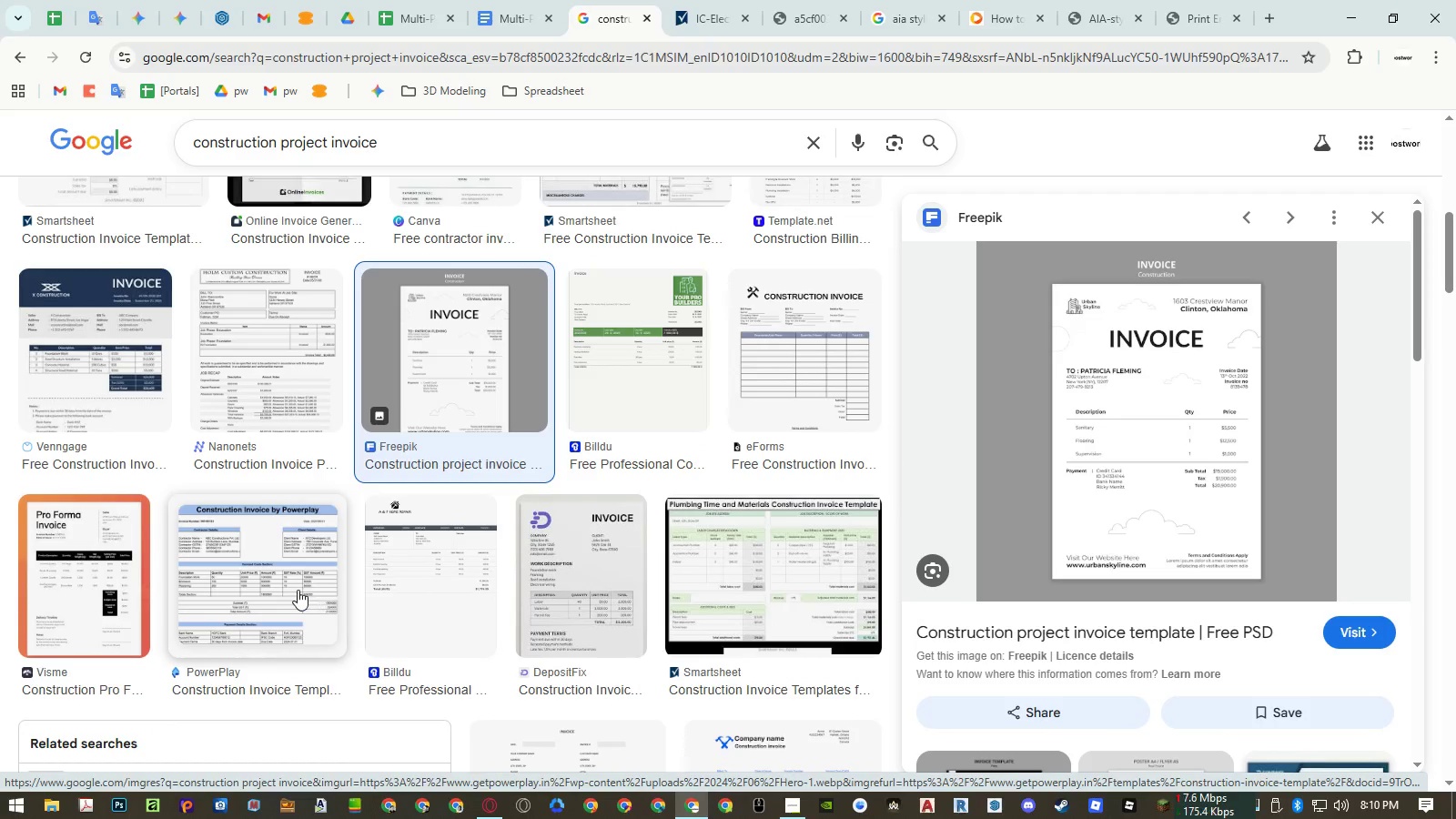 
left_click([298, 590])
 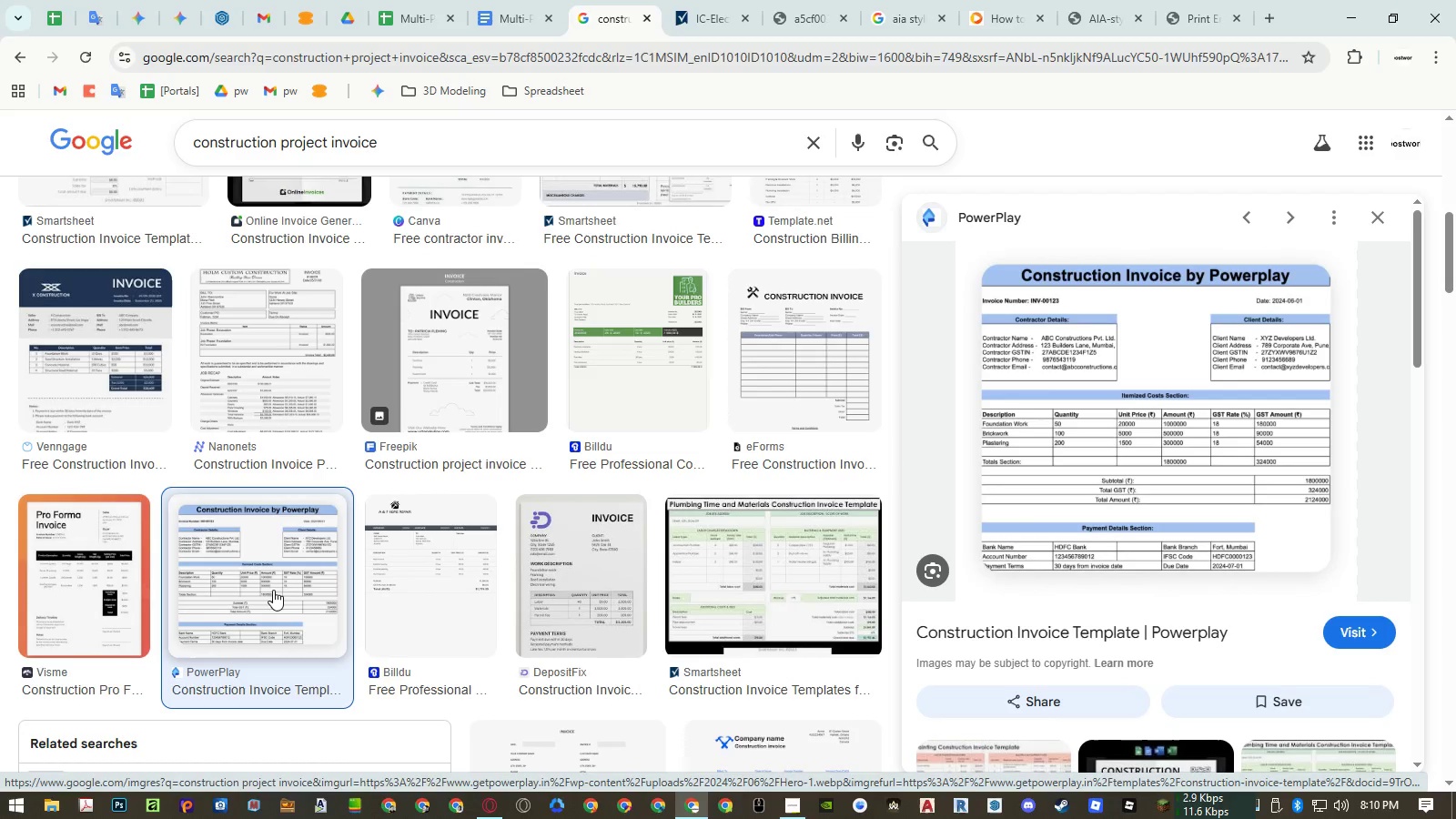 
left_click([134, 585])
 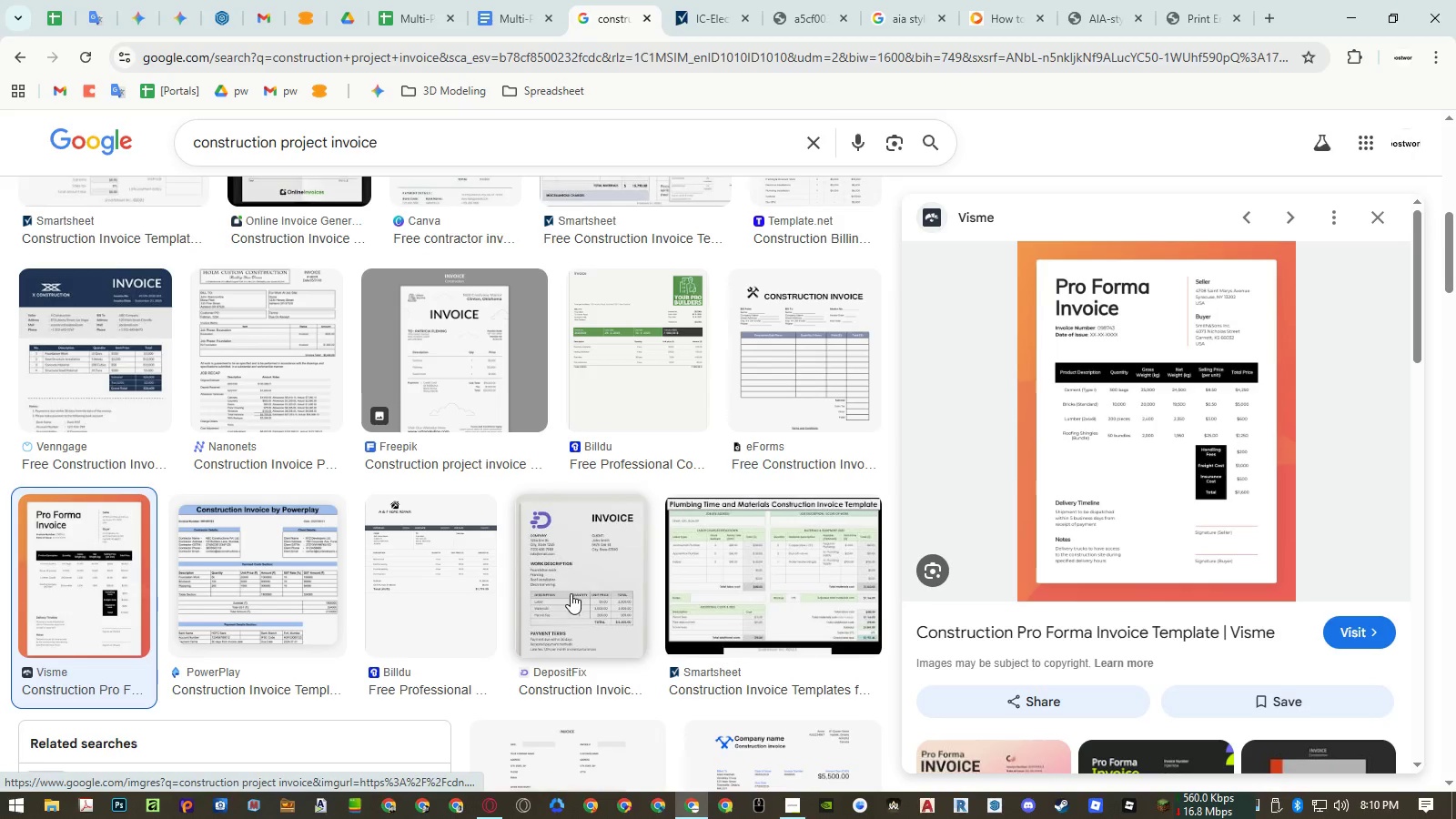 
left_click([571, 593])
 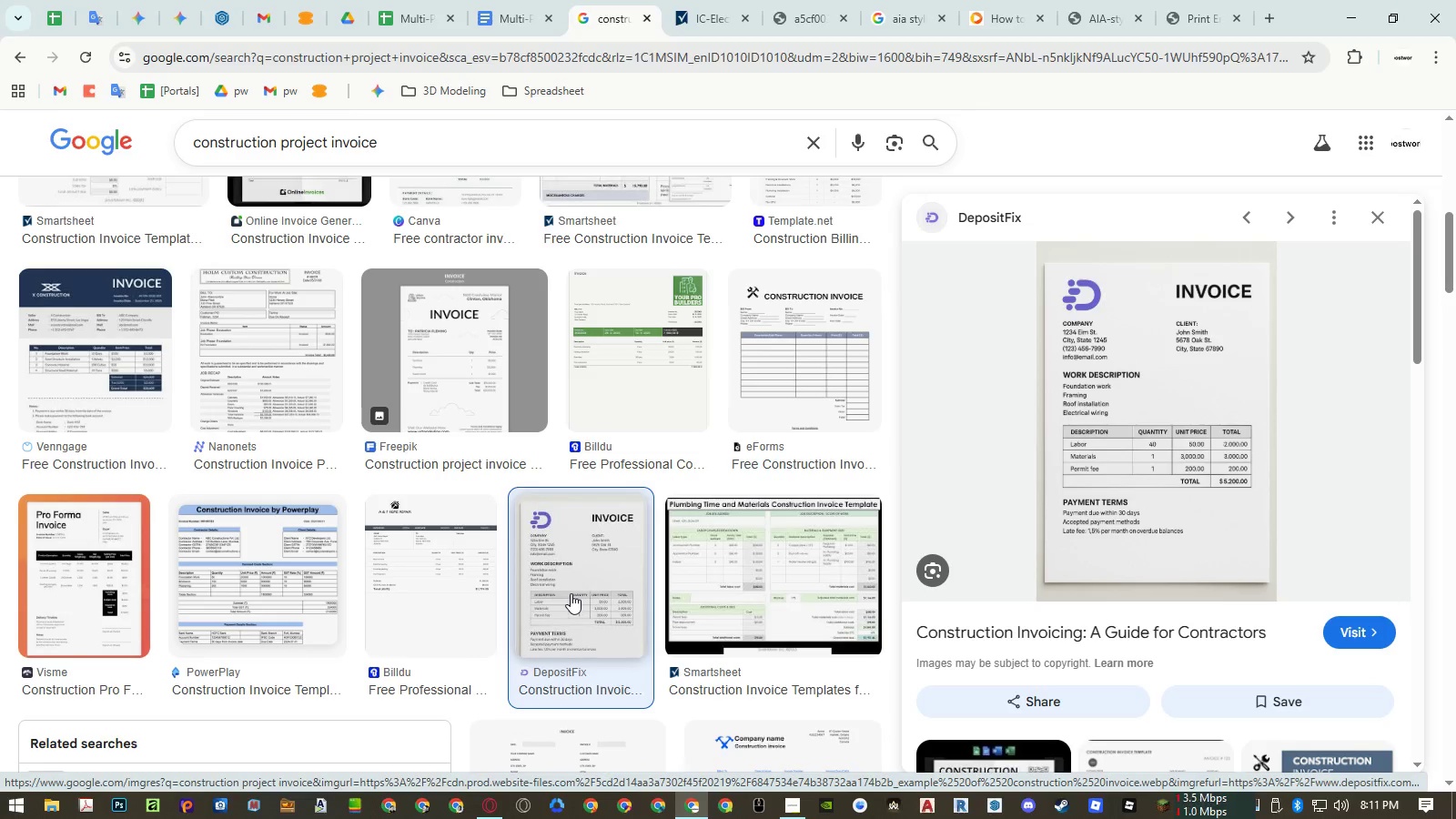 
scroll: coordinate [557, 577], scroll_direction: down, amount: 3.0
 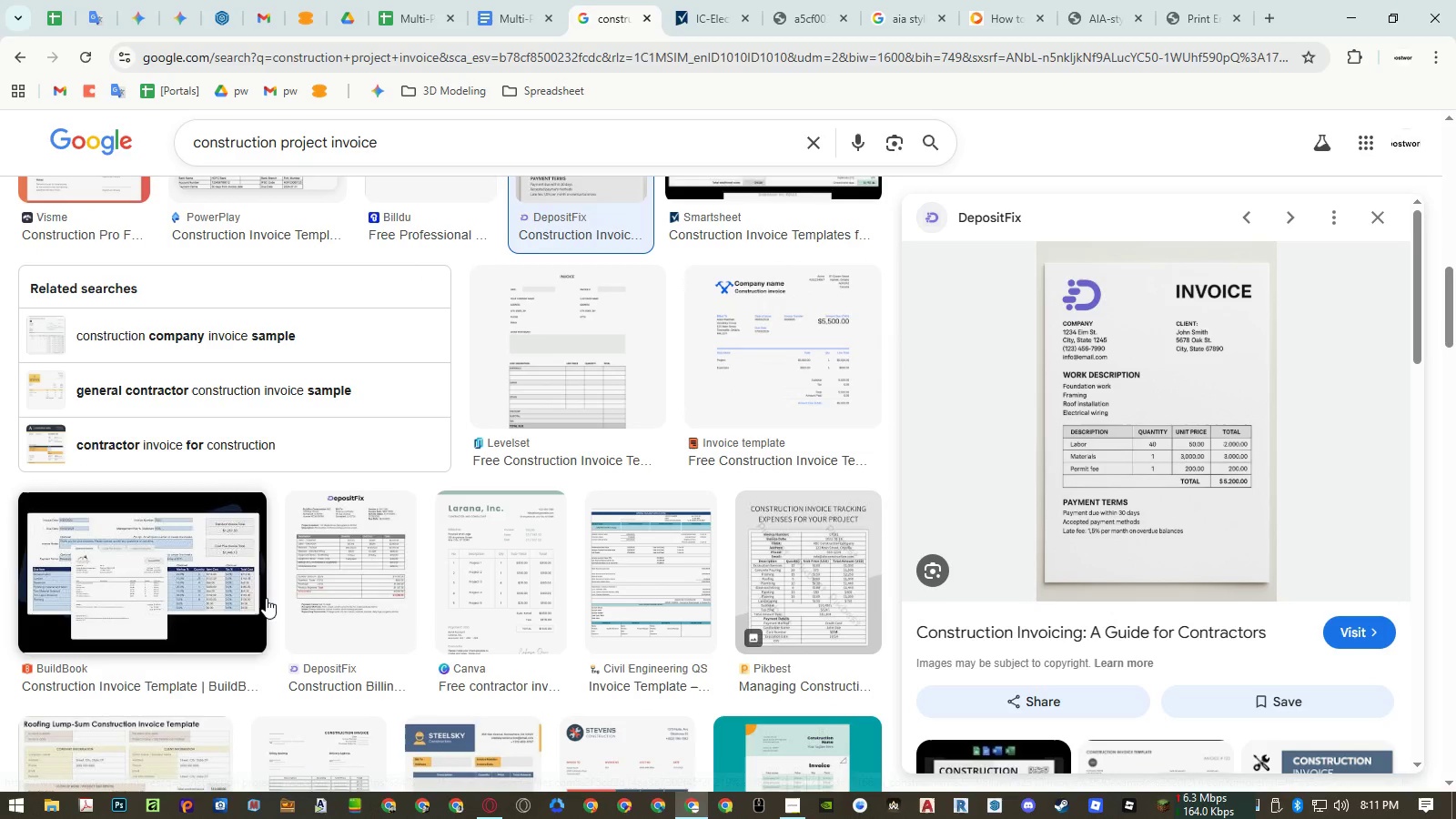 
left_click([222, 590])
 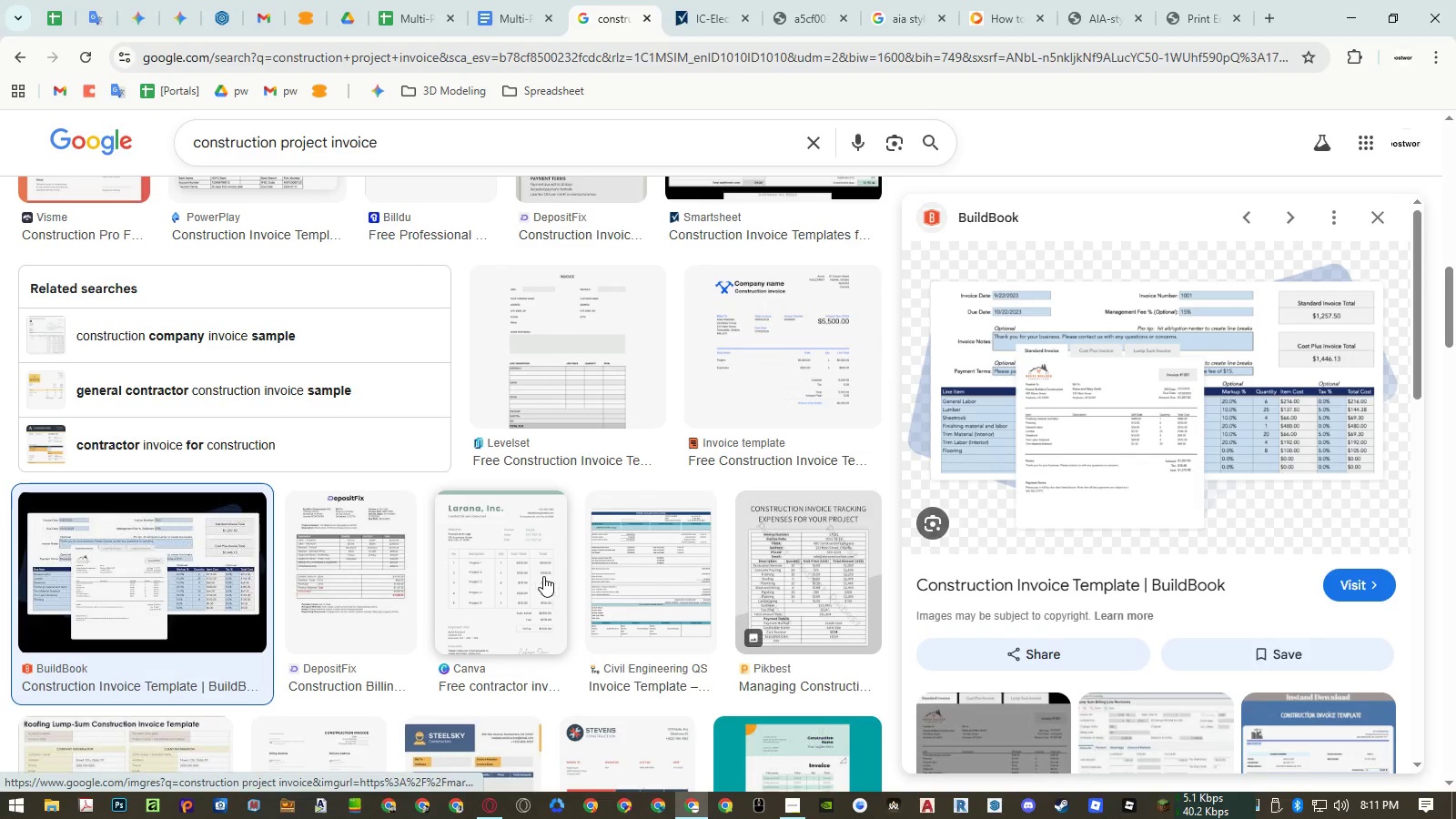 
left_click([633, 588])
 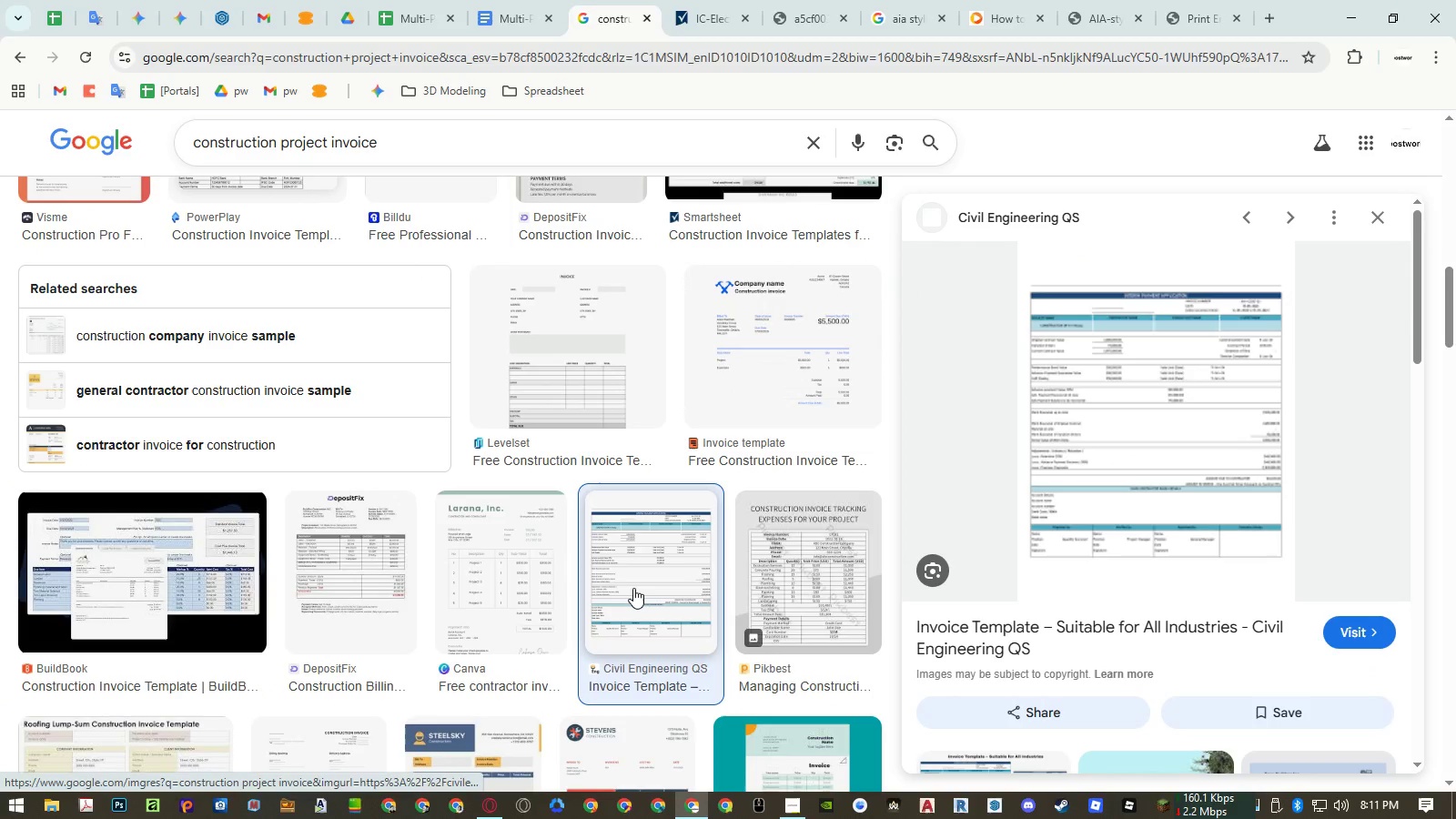 
scroll: coordinate [265, 546], scroll_direction: down, amount: 6.0
 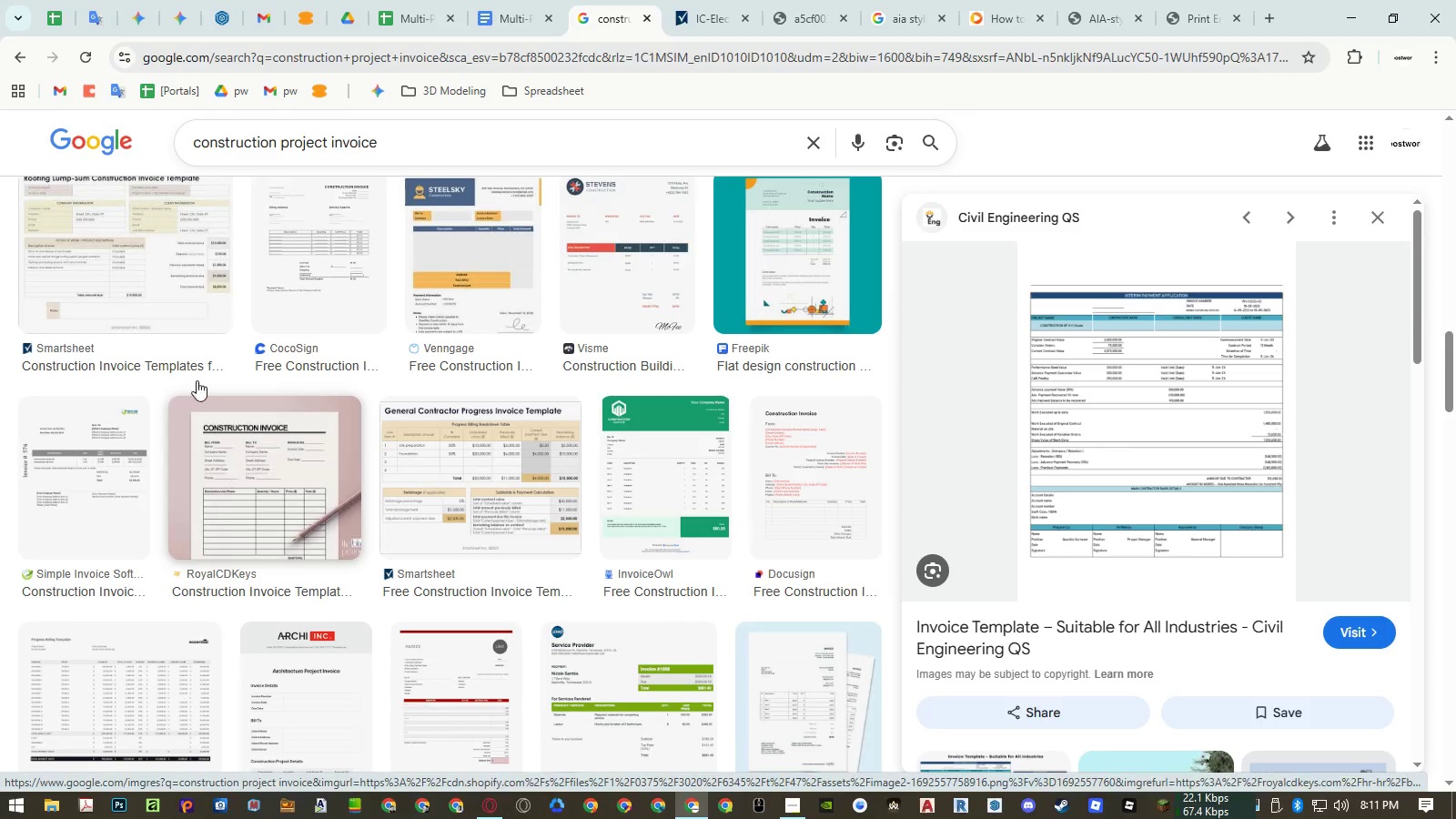 
left_click([164, 268])
 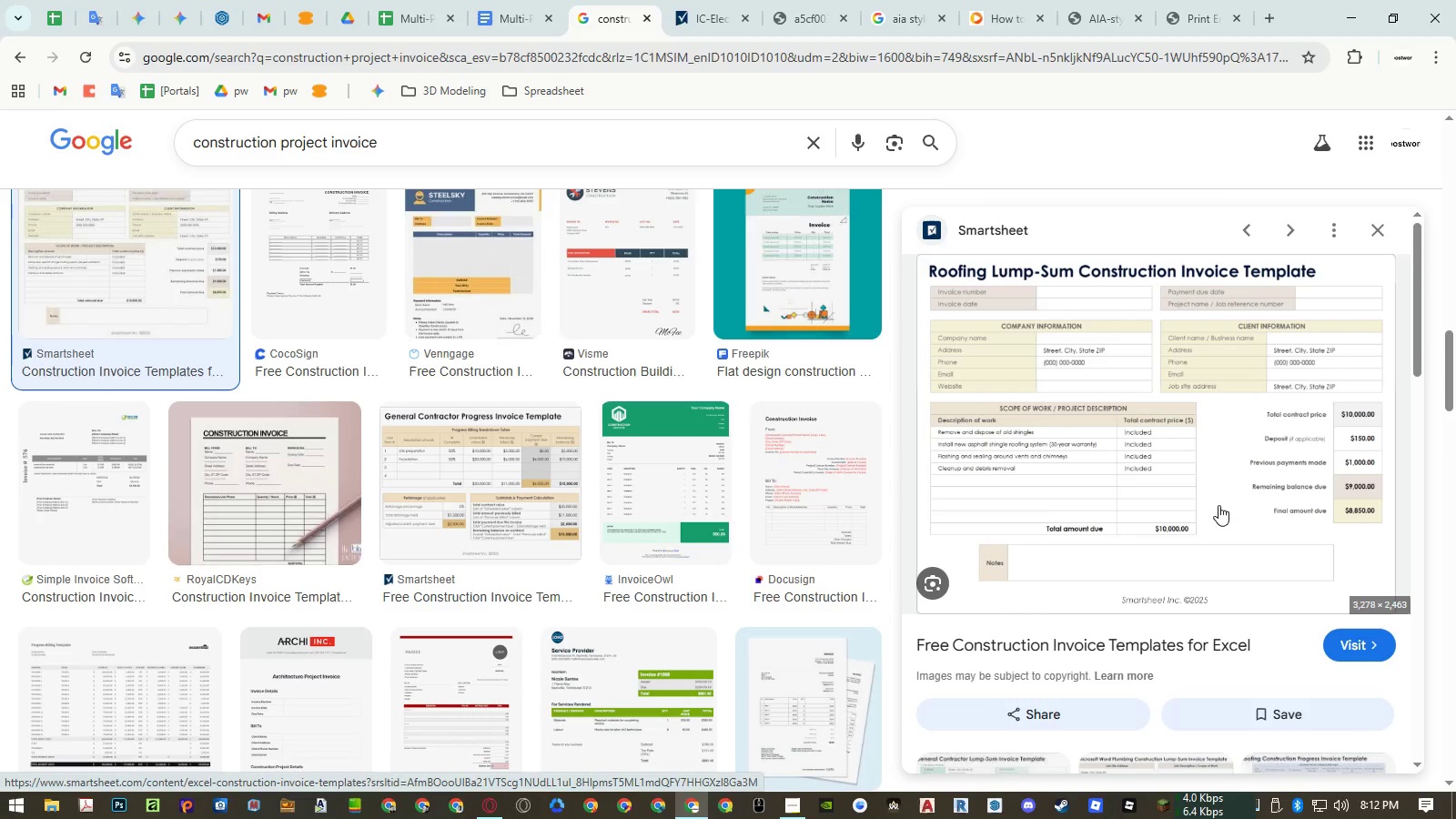 
wait(59.16)
 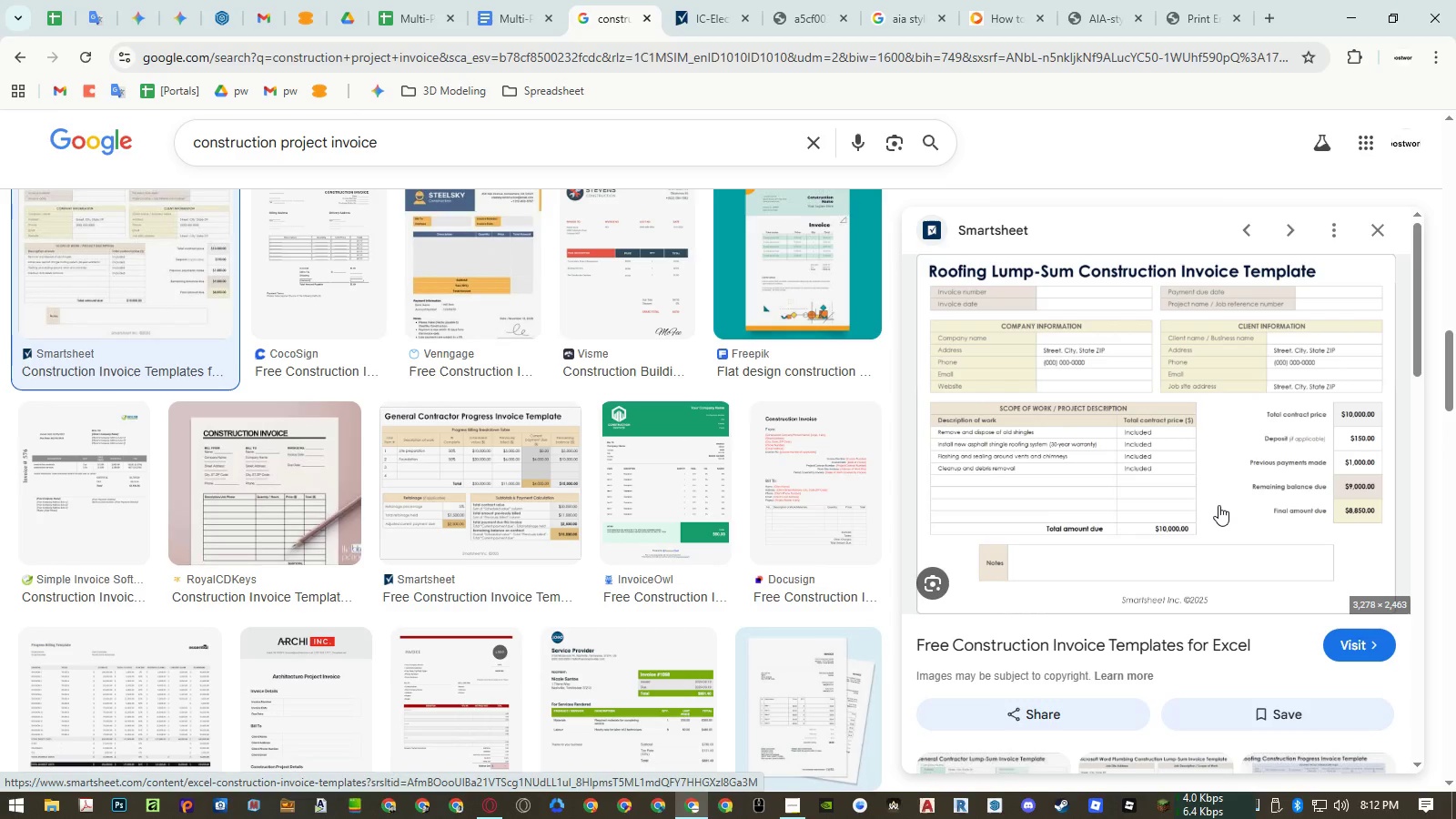 
left_click([320, 670])
 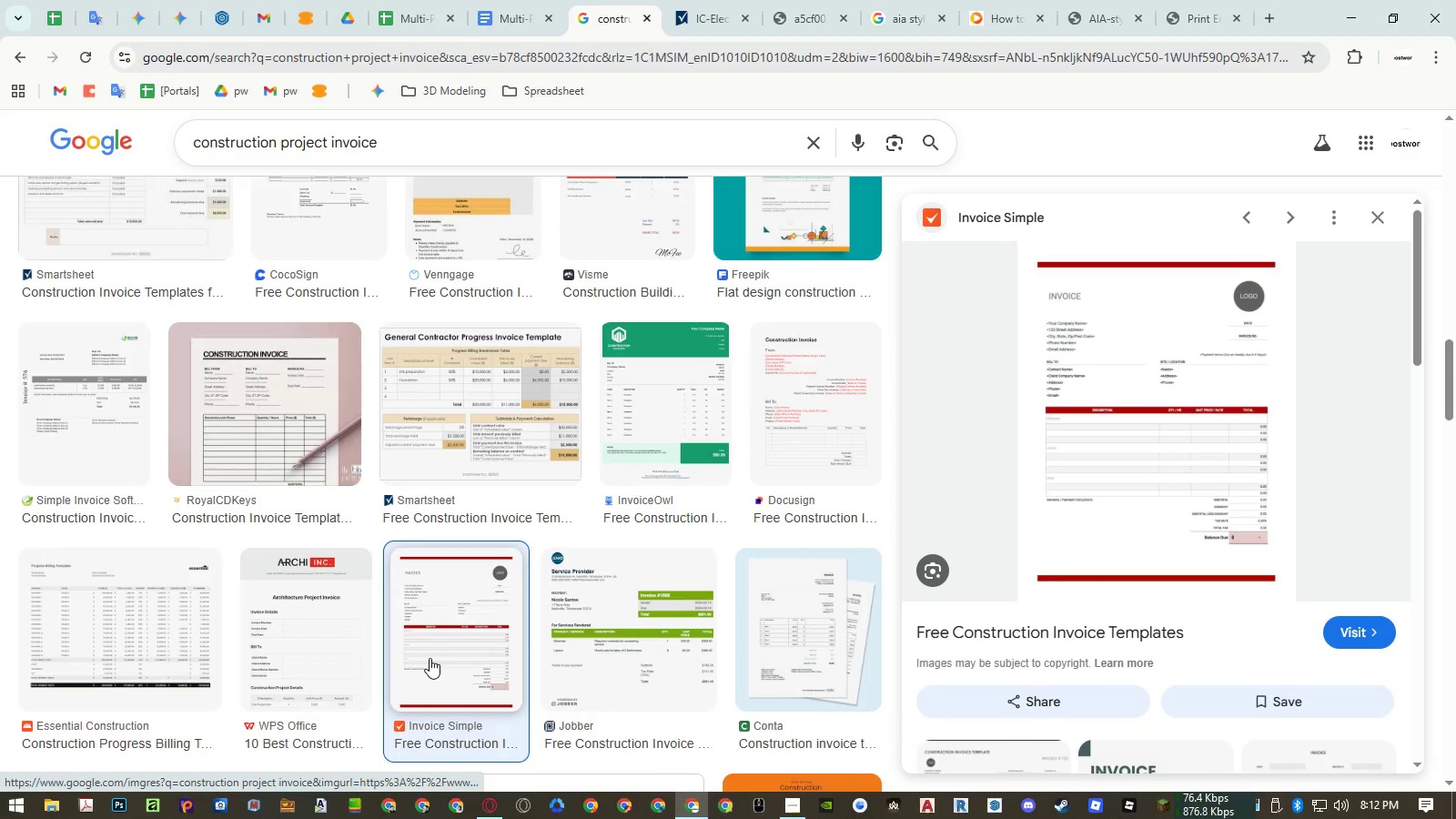 
wait(6.0)
 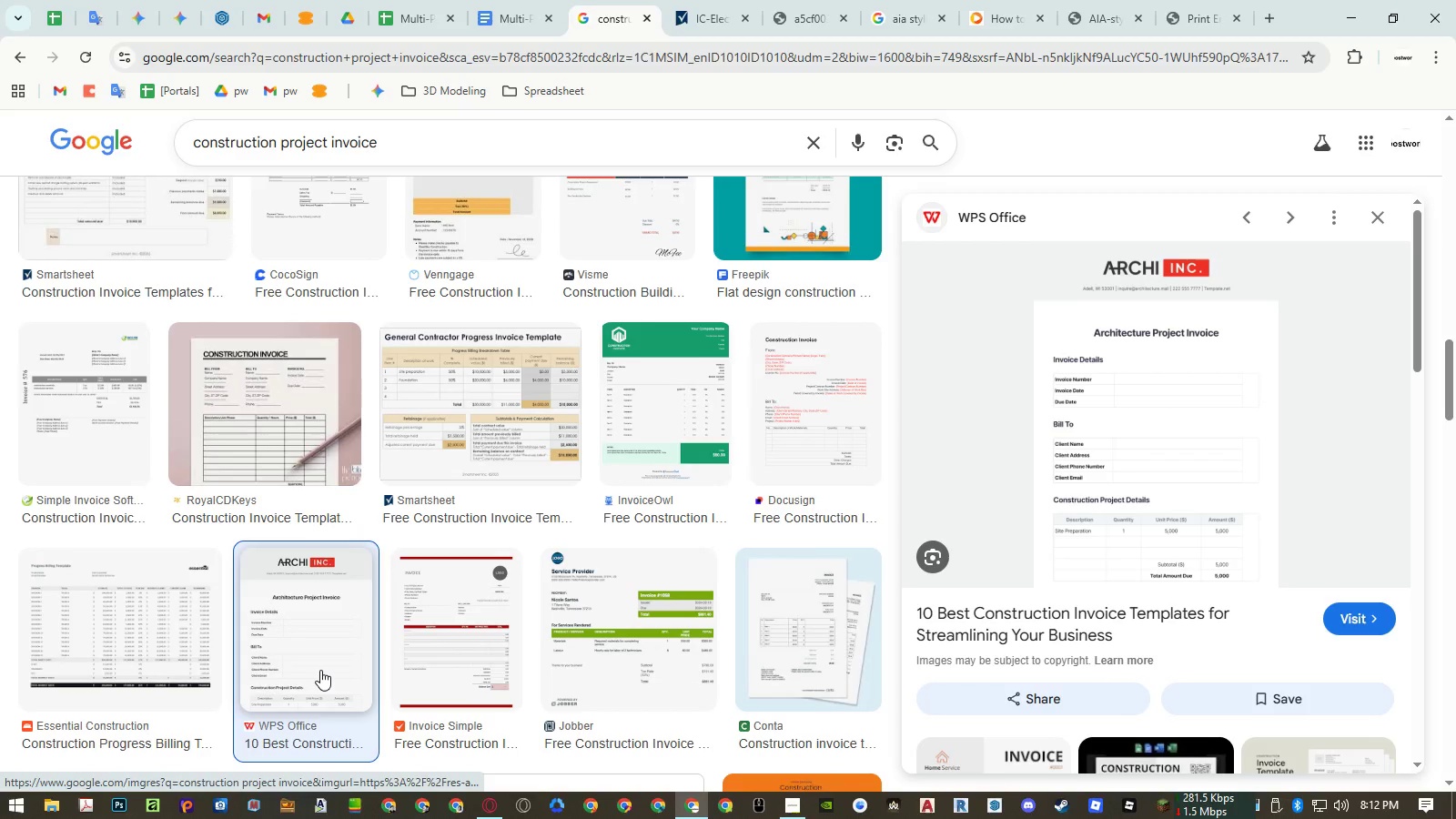 
left_click([571, 660])
 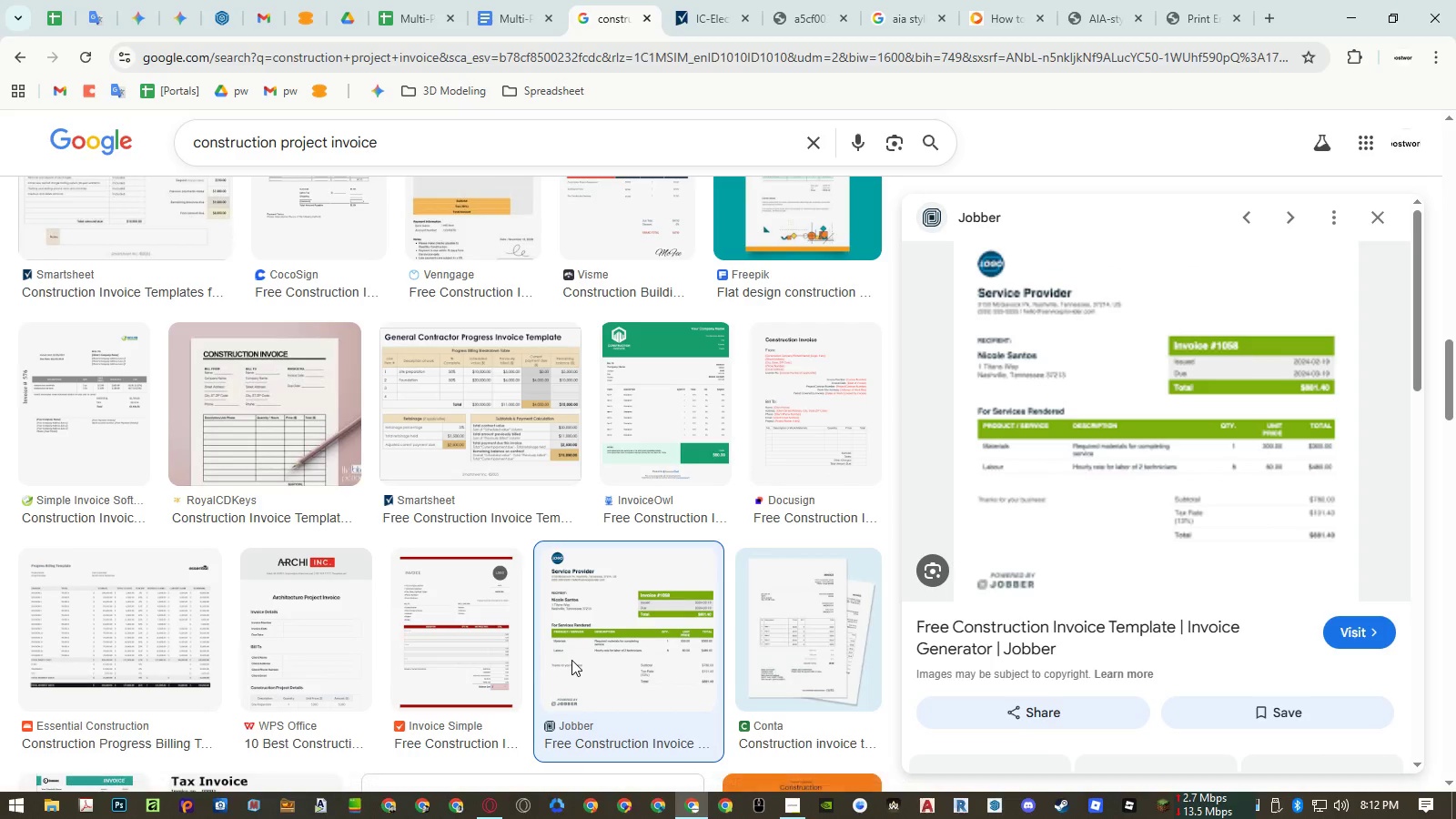 
left_click([491, 652])
 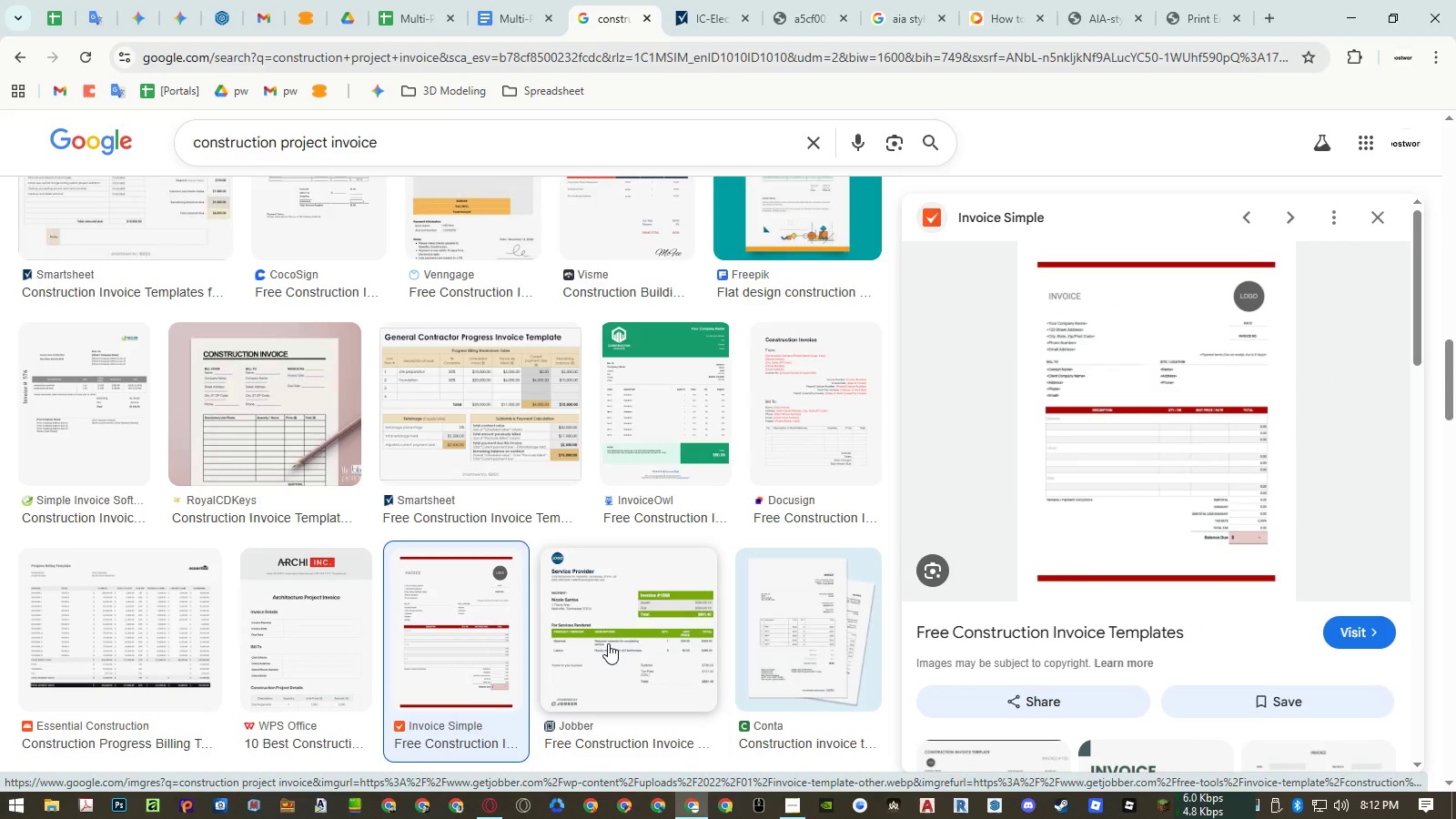 
wait(5.42)
 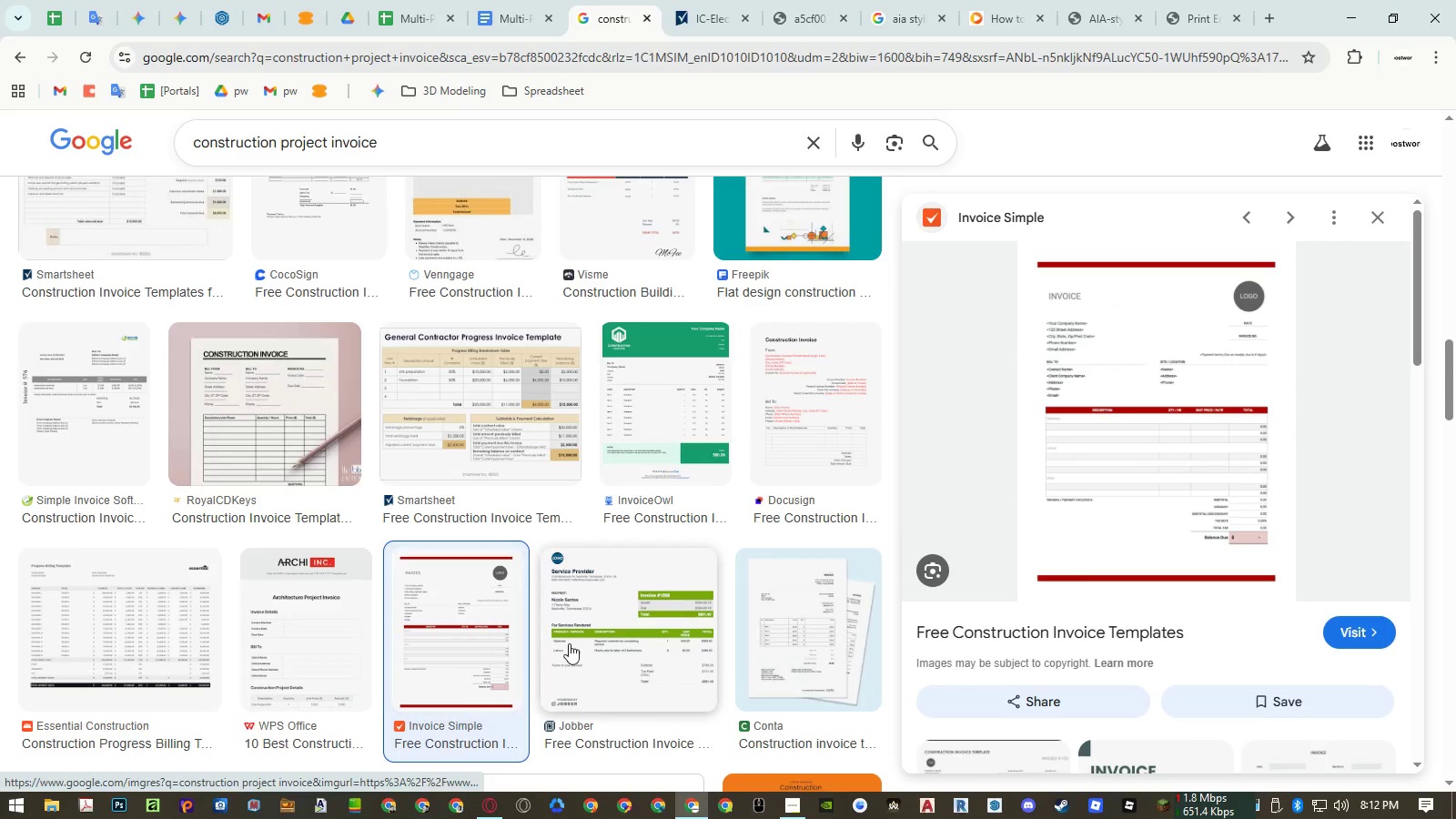 
left_click([608, 643])
 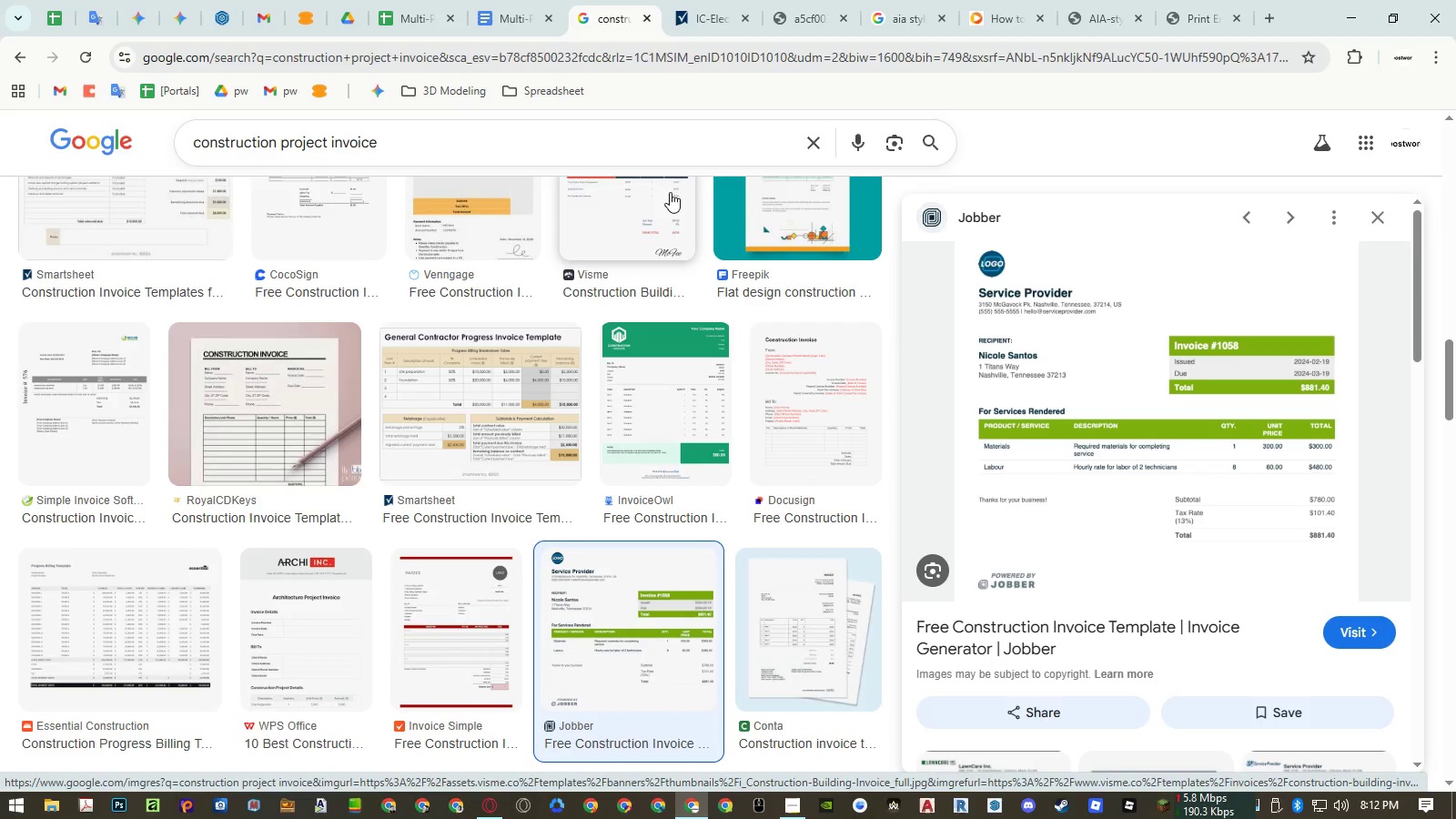 
wait(5.06)
 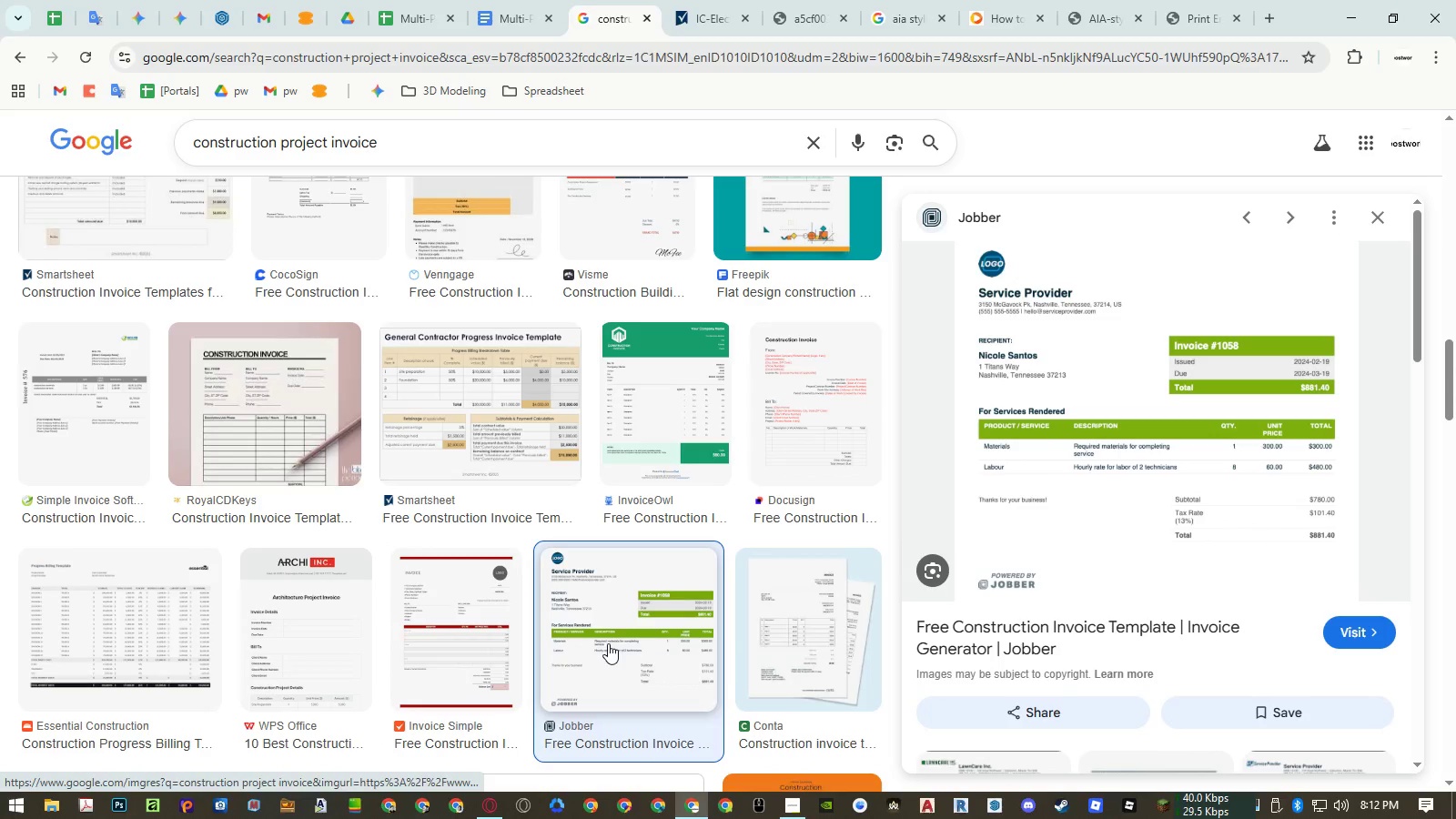 
left_click([682, 15])
 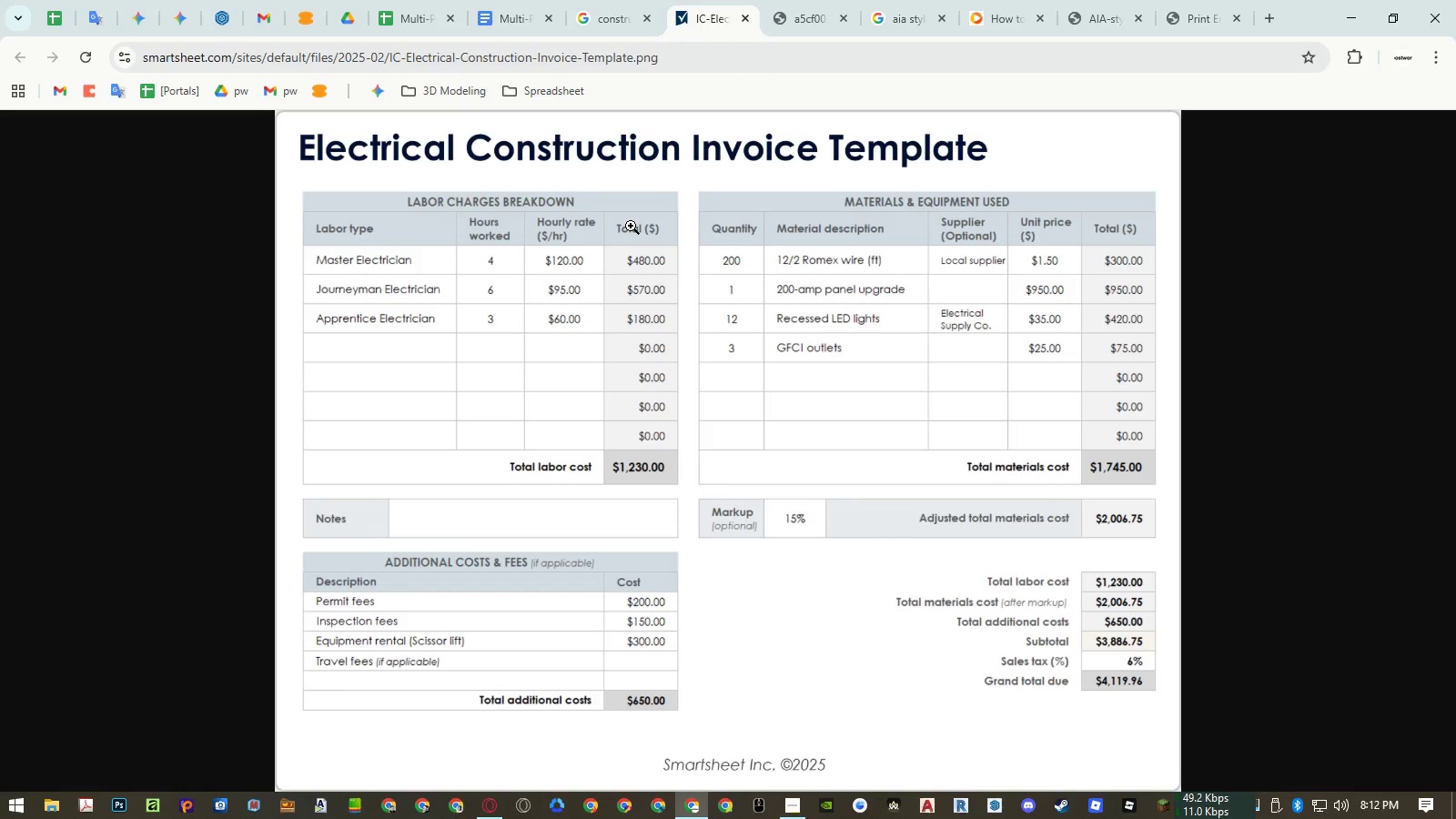 
wait(5.97)
 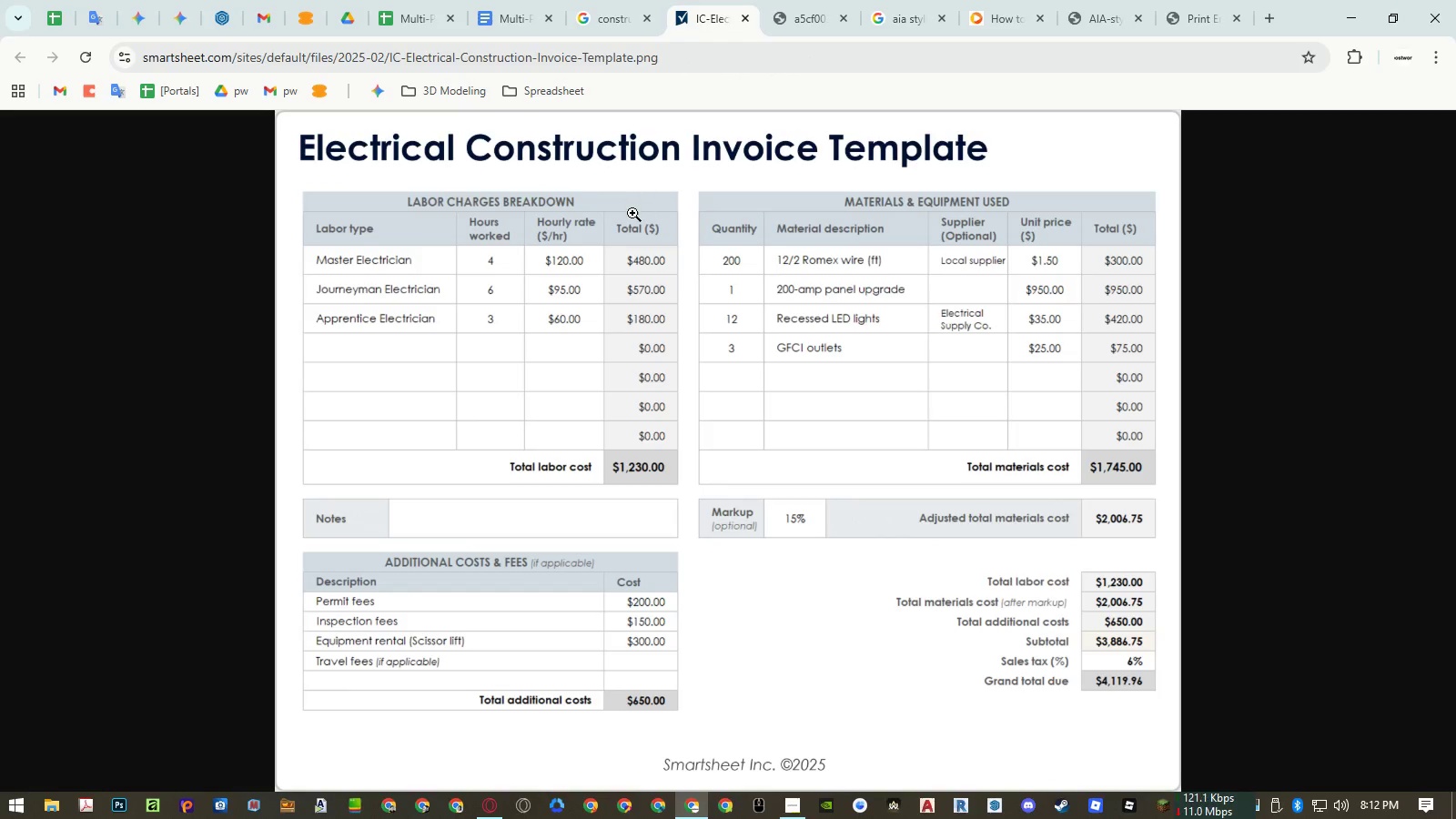 
mouse_move([744, 15])
 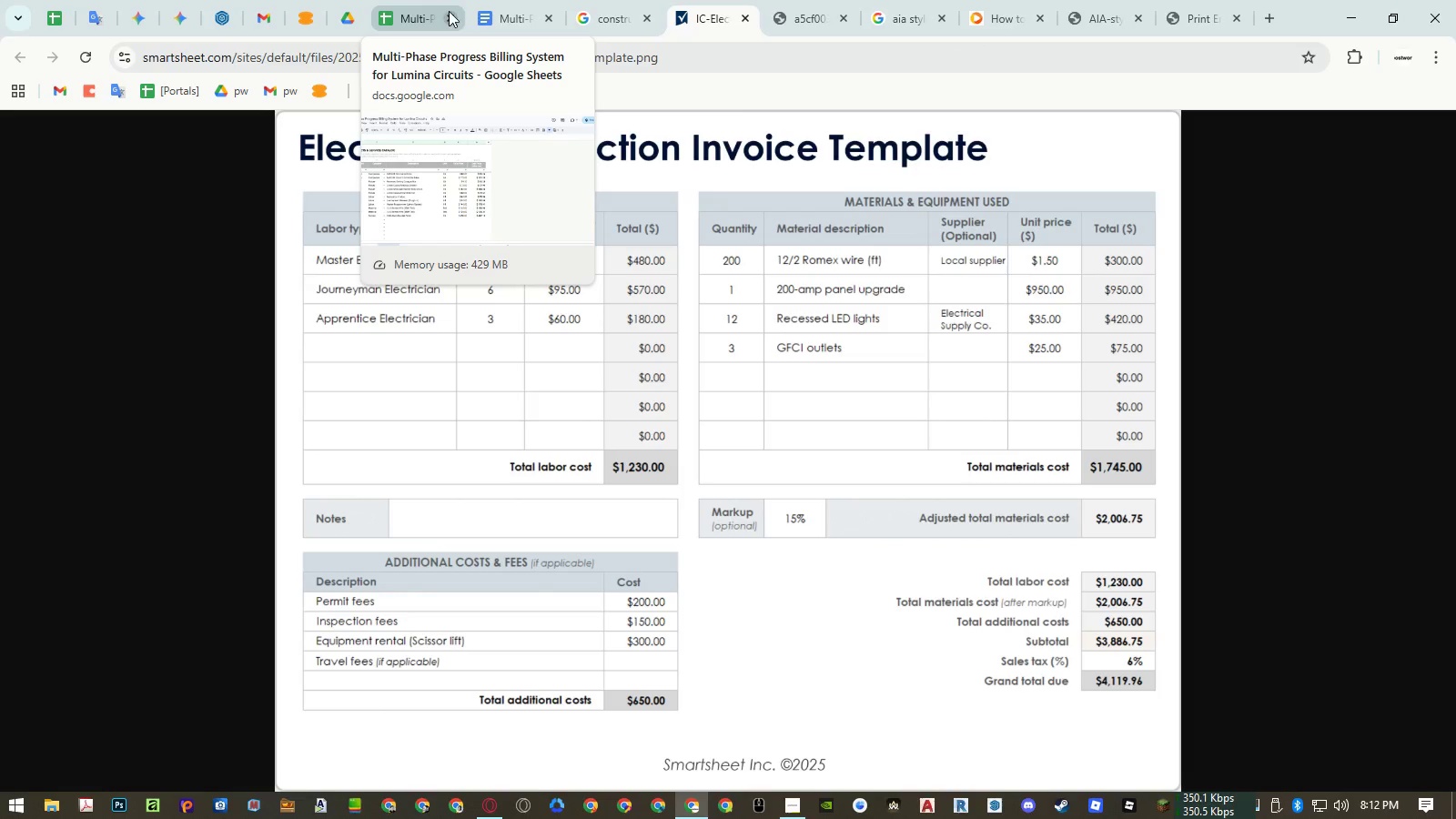 
left_click([433, 9])
 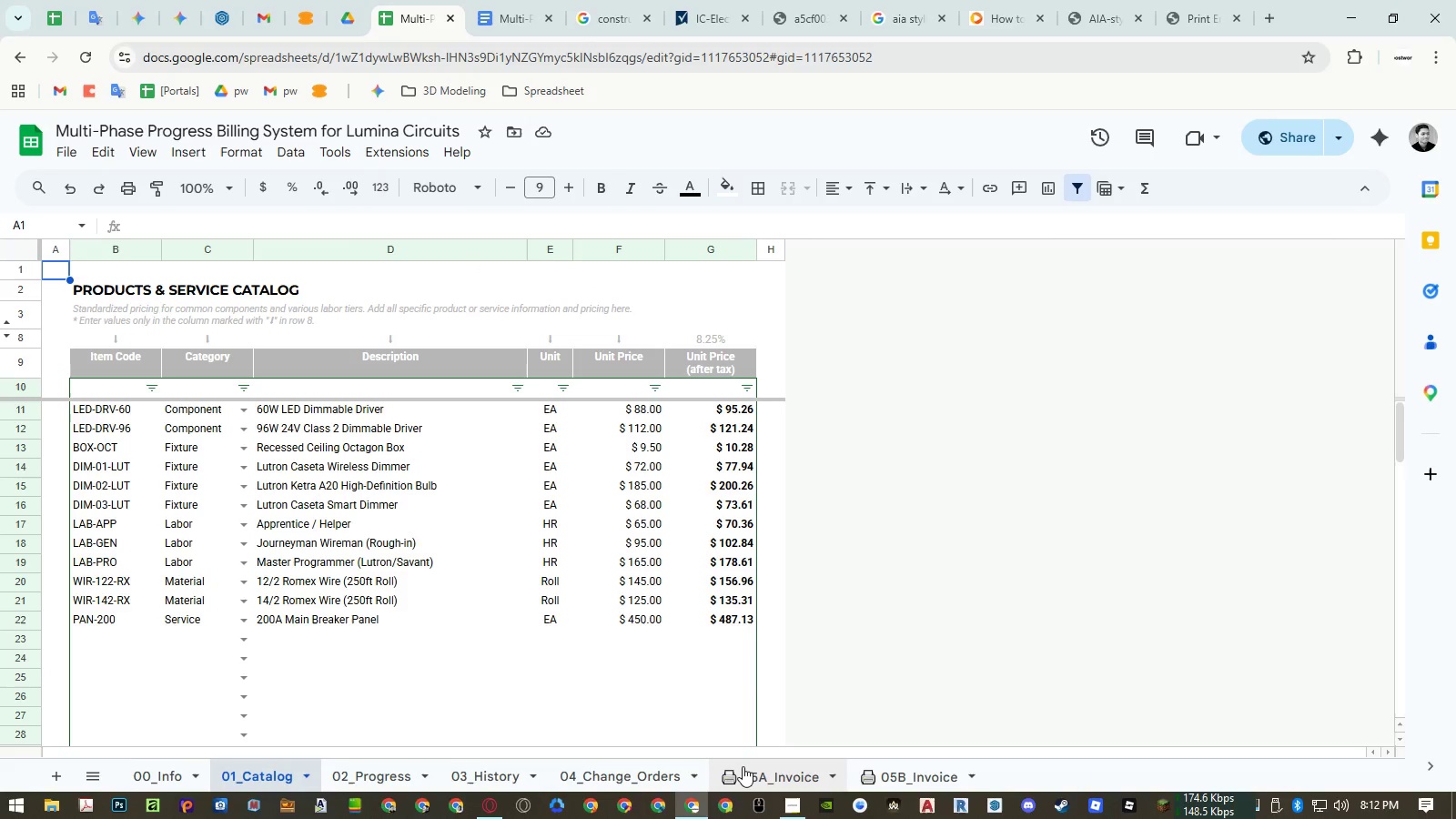 
left_click([743, 766])
 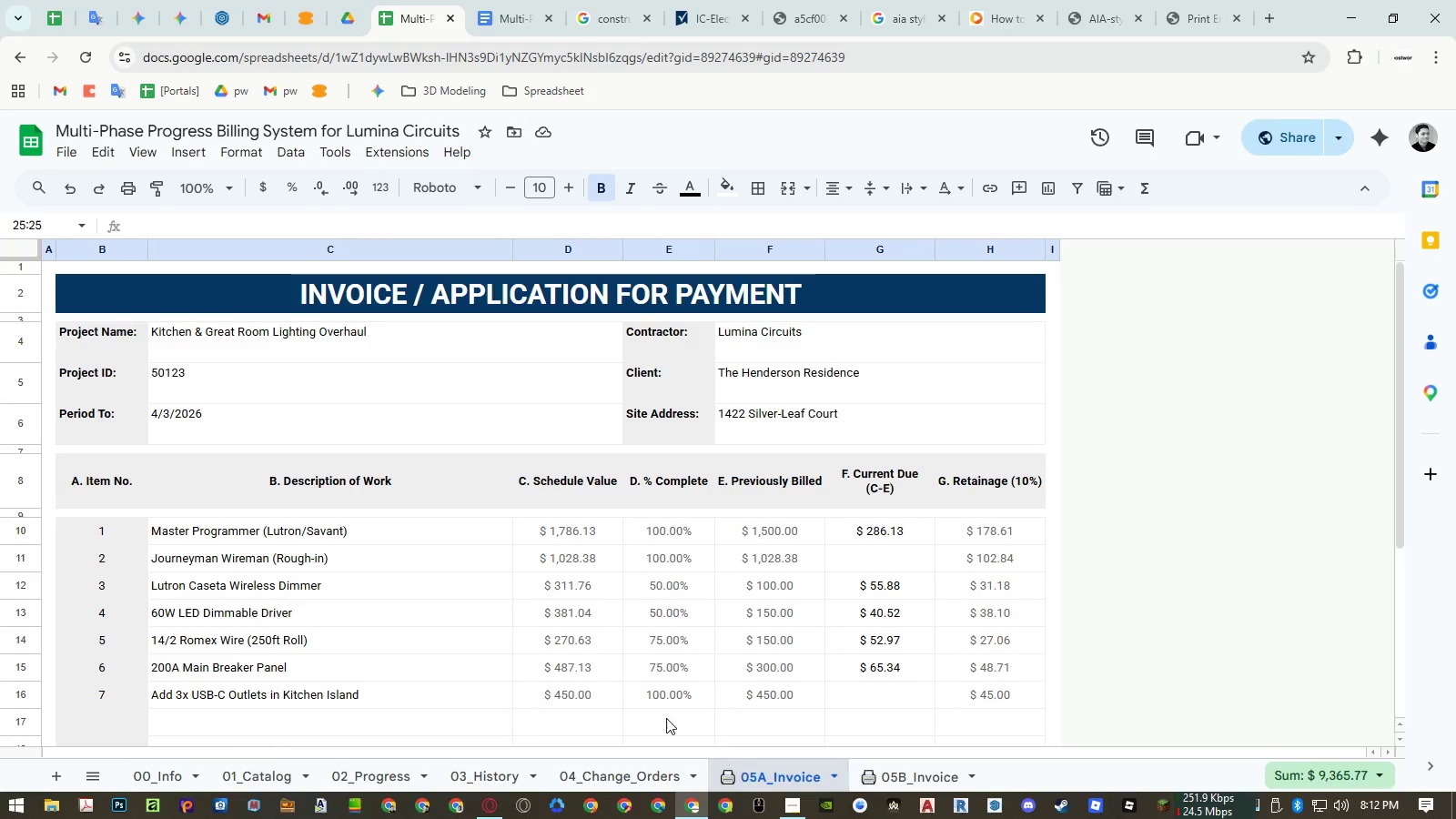 
scroll: coordinate [552, 643], scroll_direction: down, amount: 4.0
 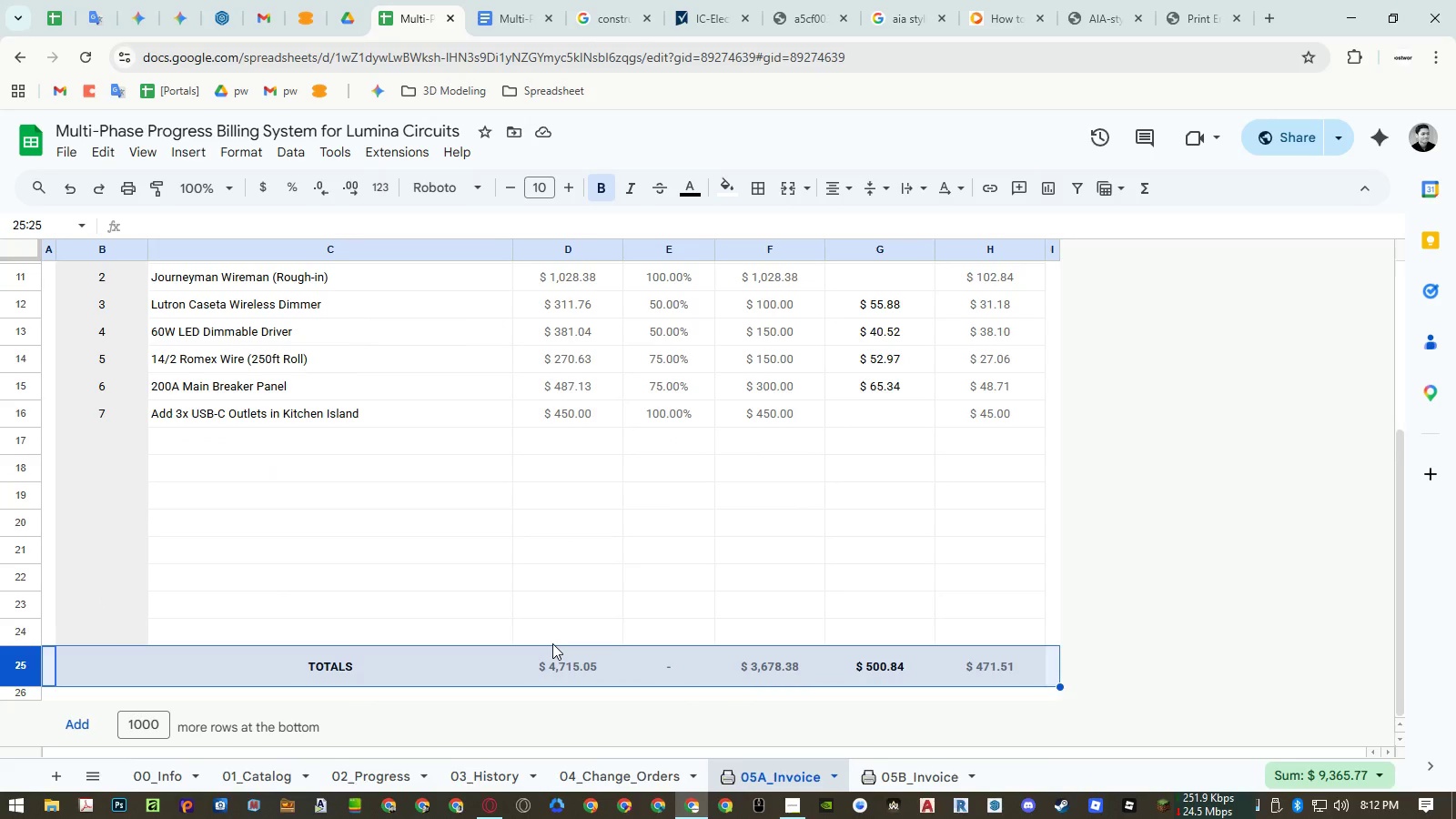 
scroll: coordinate [553, 643], scroll_direction: up, amount: 5.0
 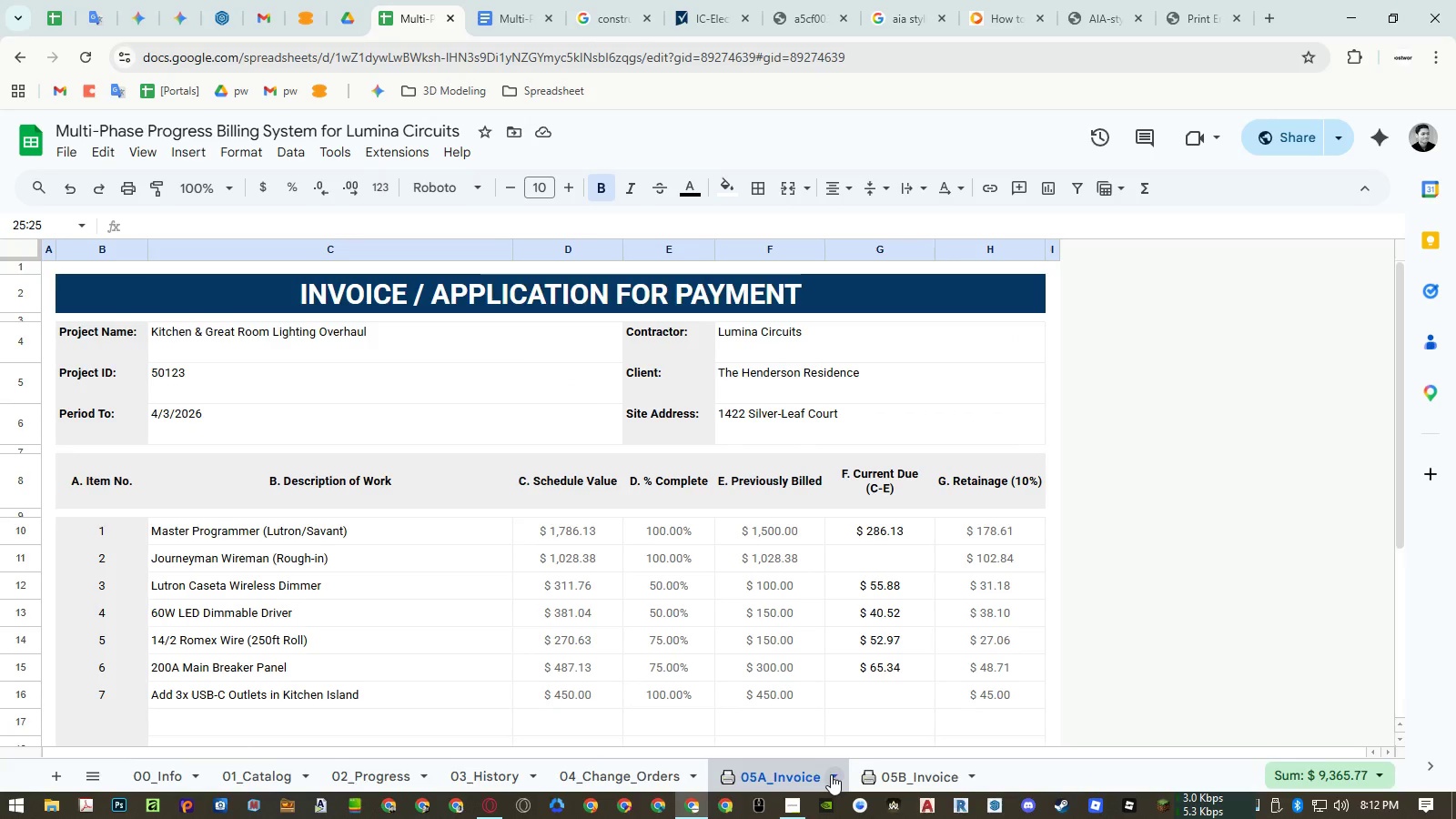 
left_click([831, 774])
 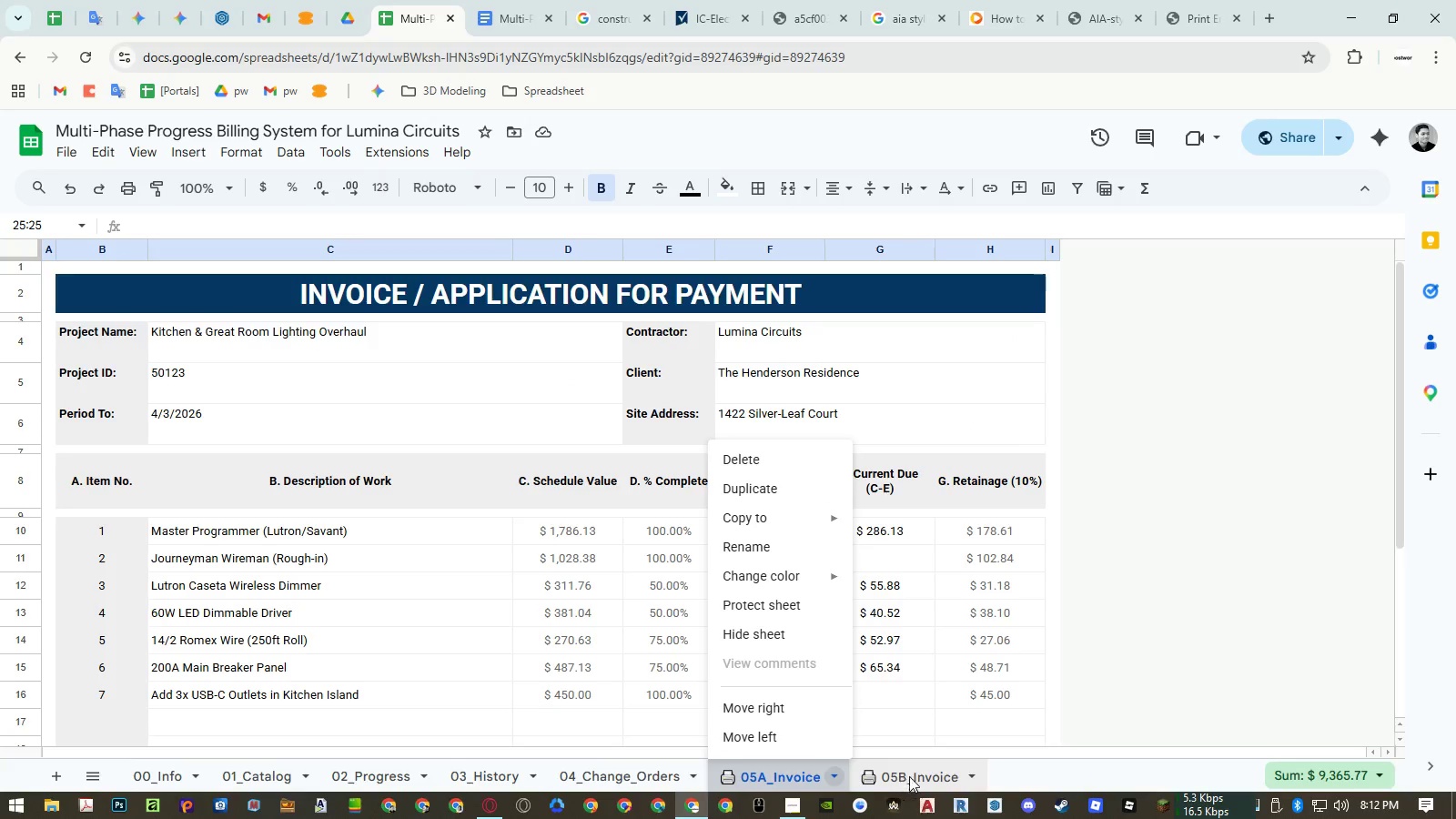 
double_click([983, 775])
 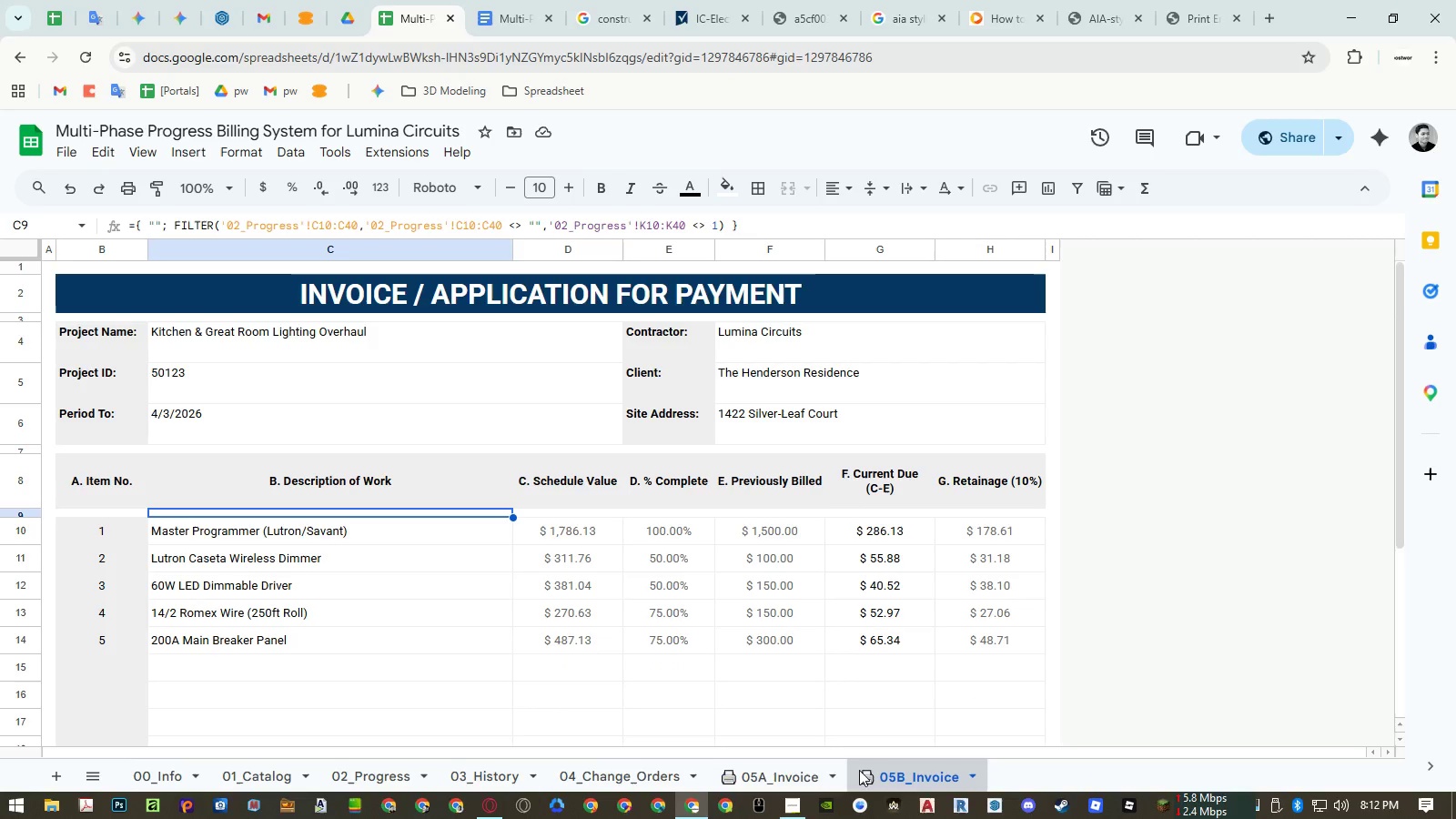 
double_click([826, 769])
 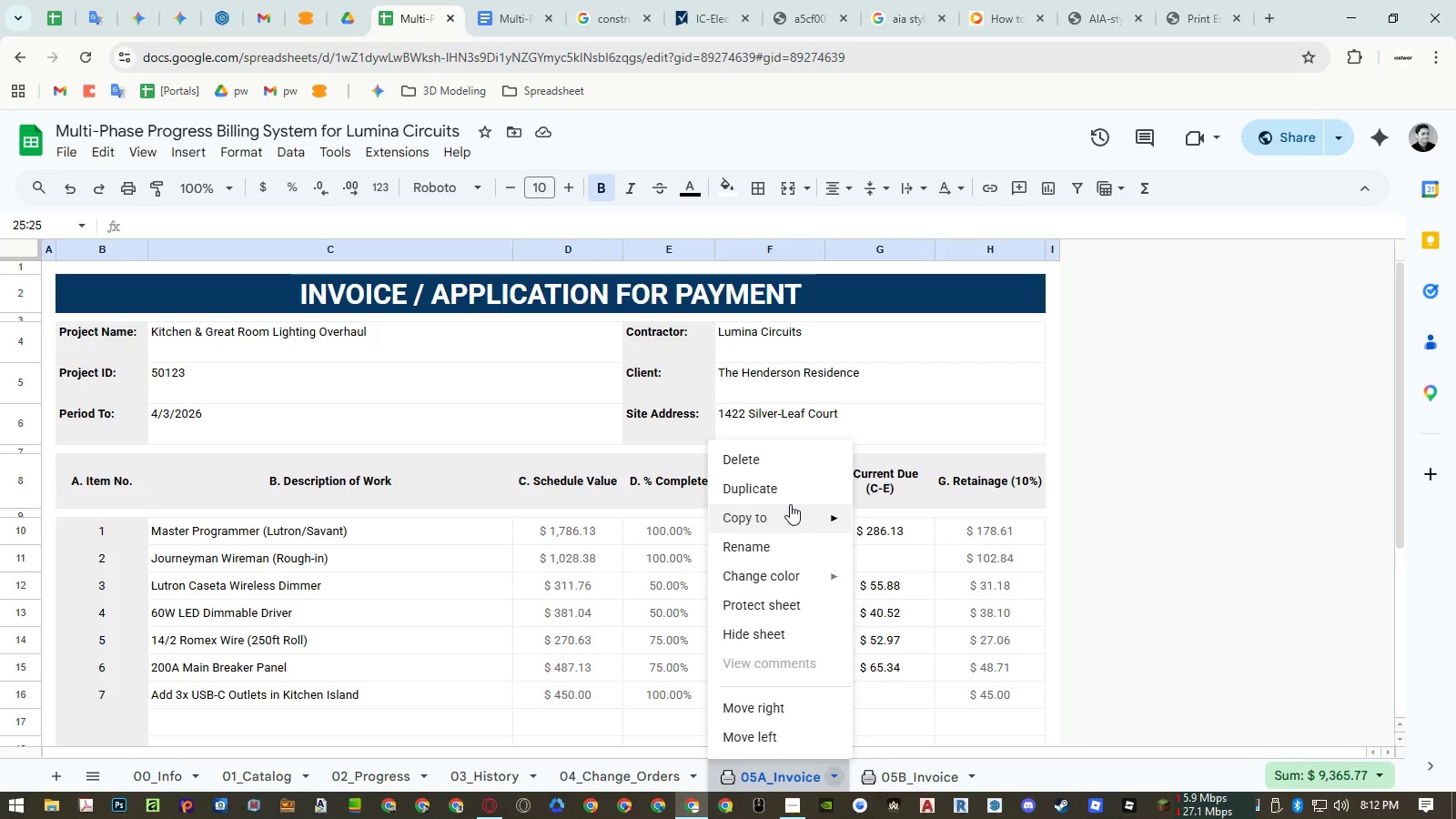 
left_click([788, 486])
 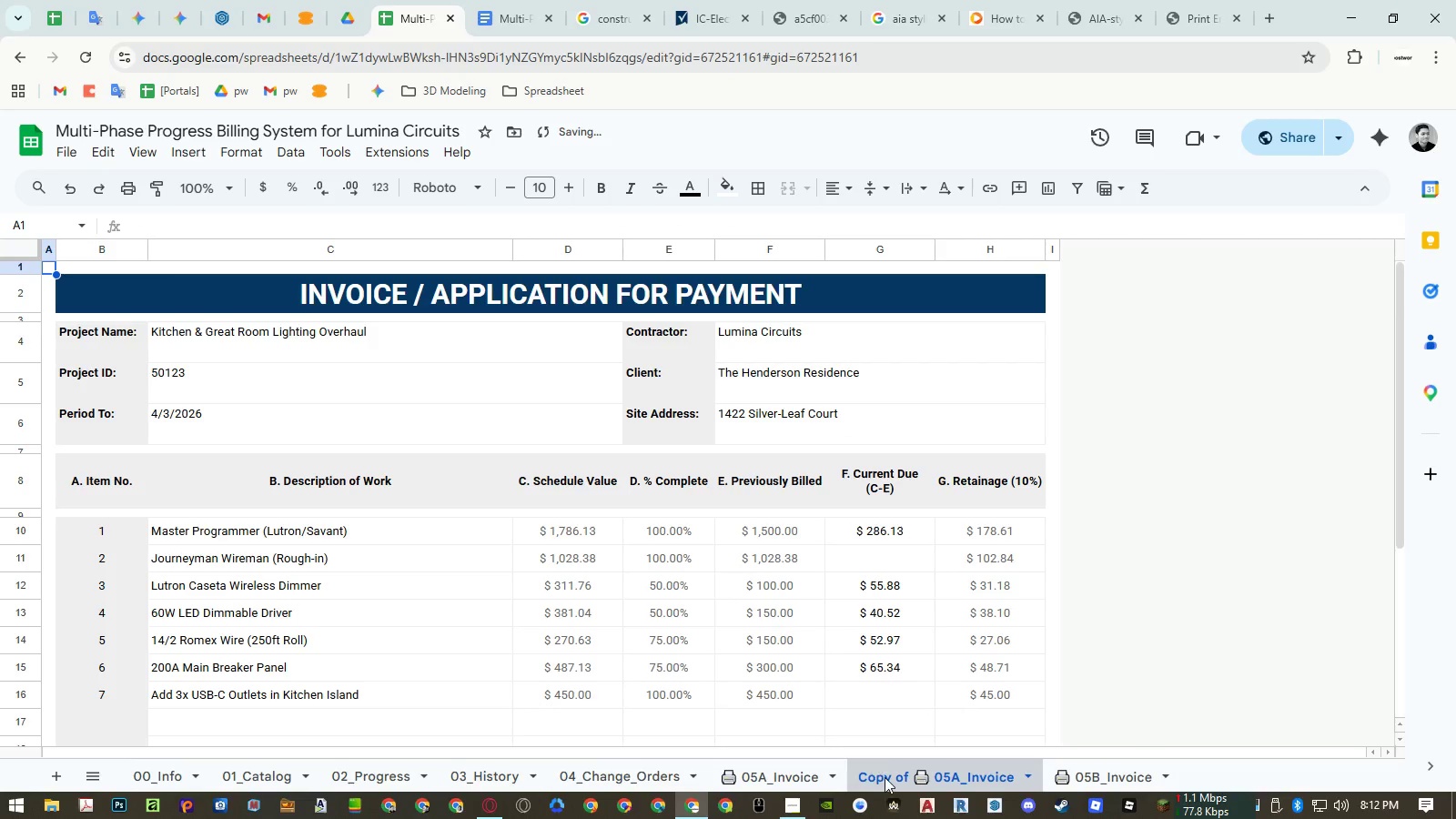 
left_click_drag(start_coordinate=[885, 777], to_coordinate=[1070, 783])
 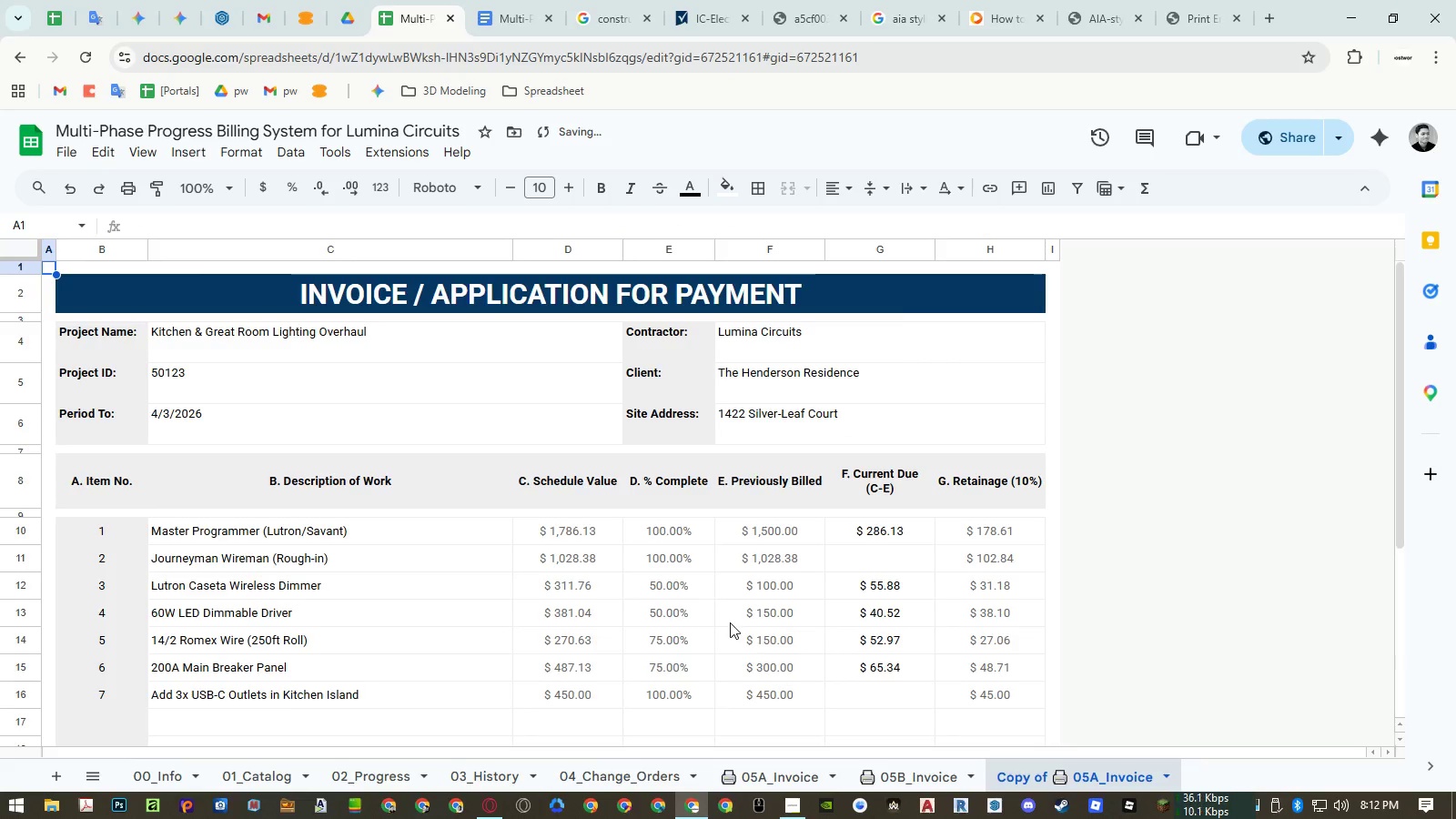 
scroll: coordinate [723, 618], scroll_direction: down, amount: 5.0
 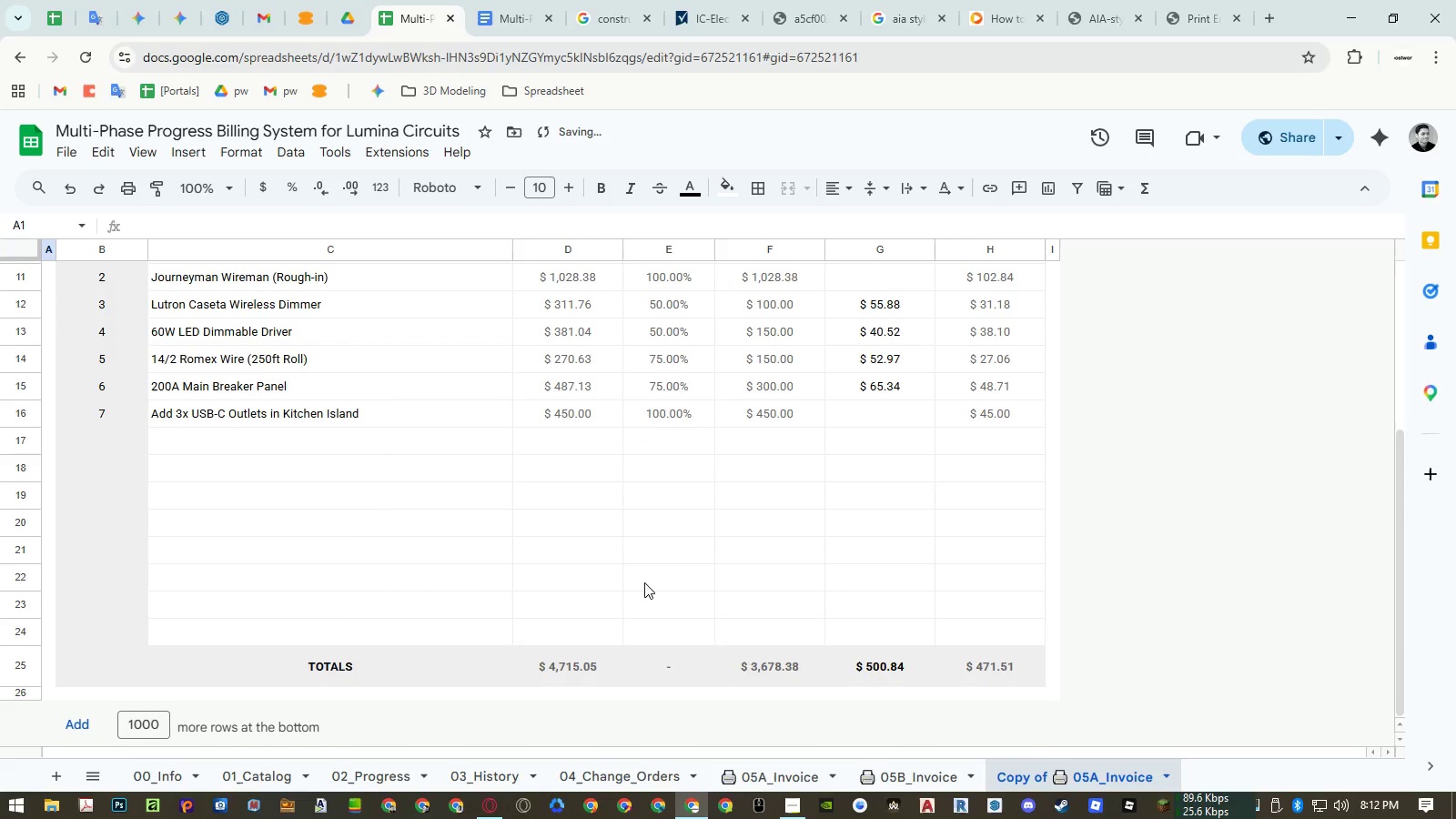 
key(Control+ControlRight)
 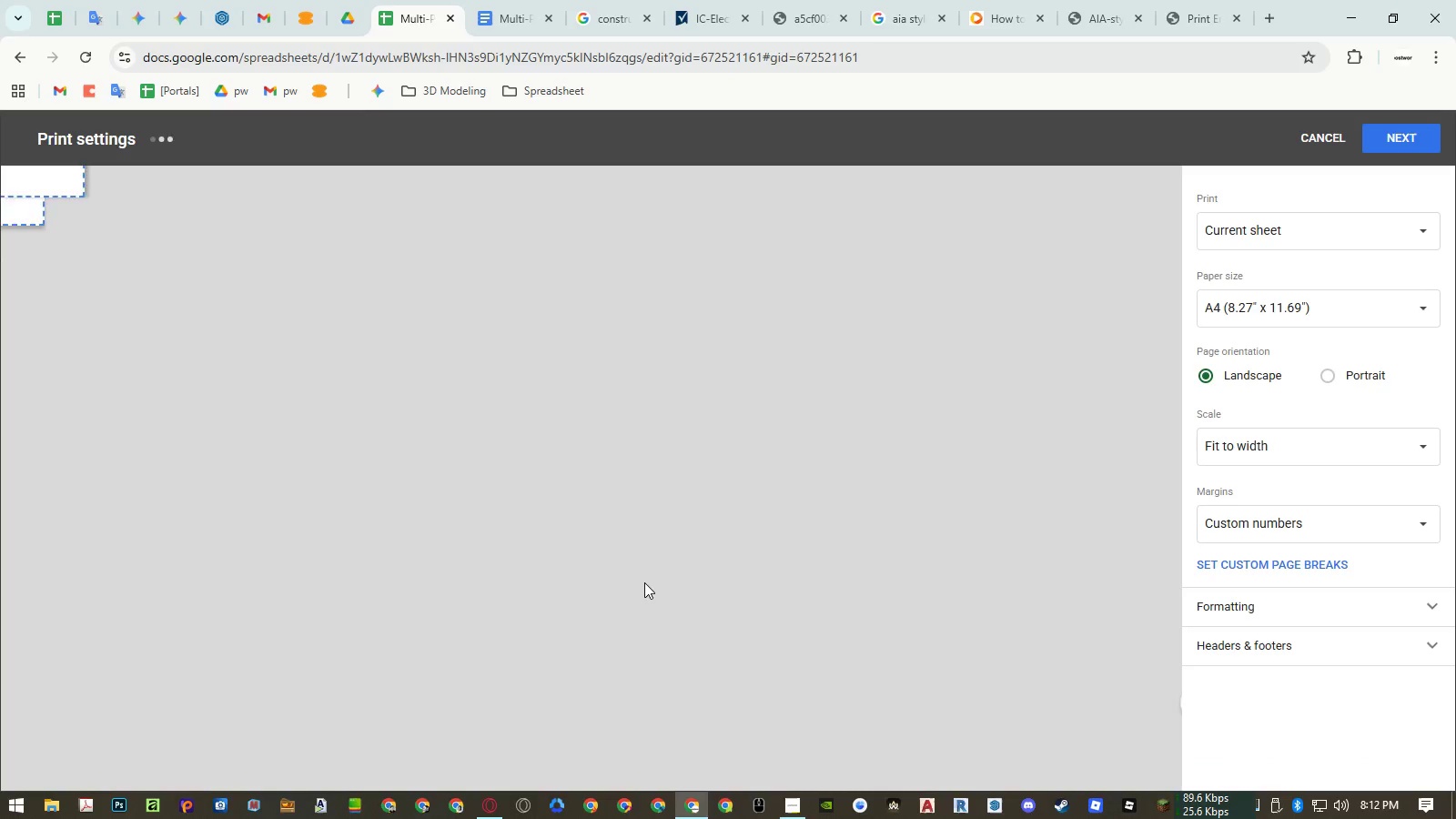 
key(Control+P)
 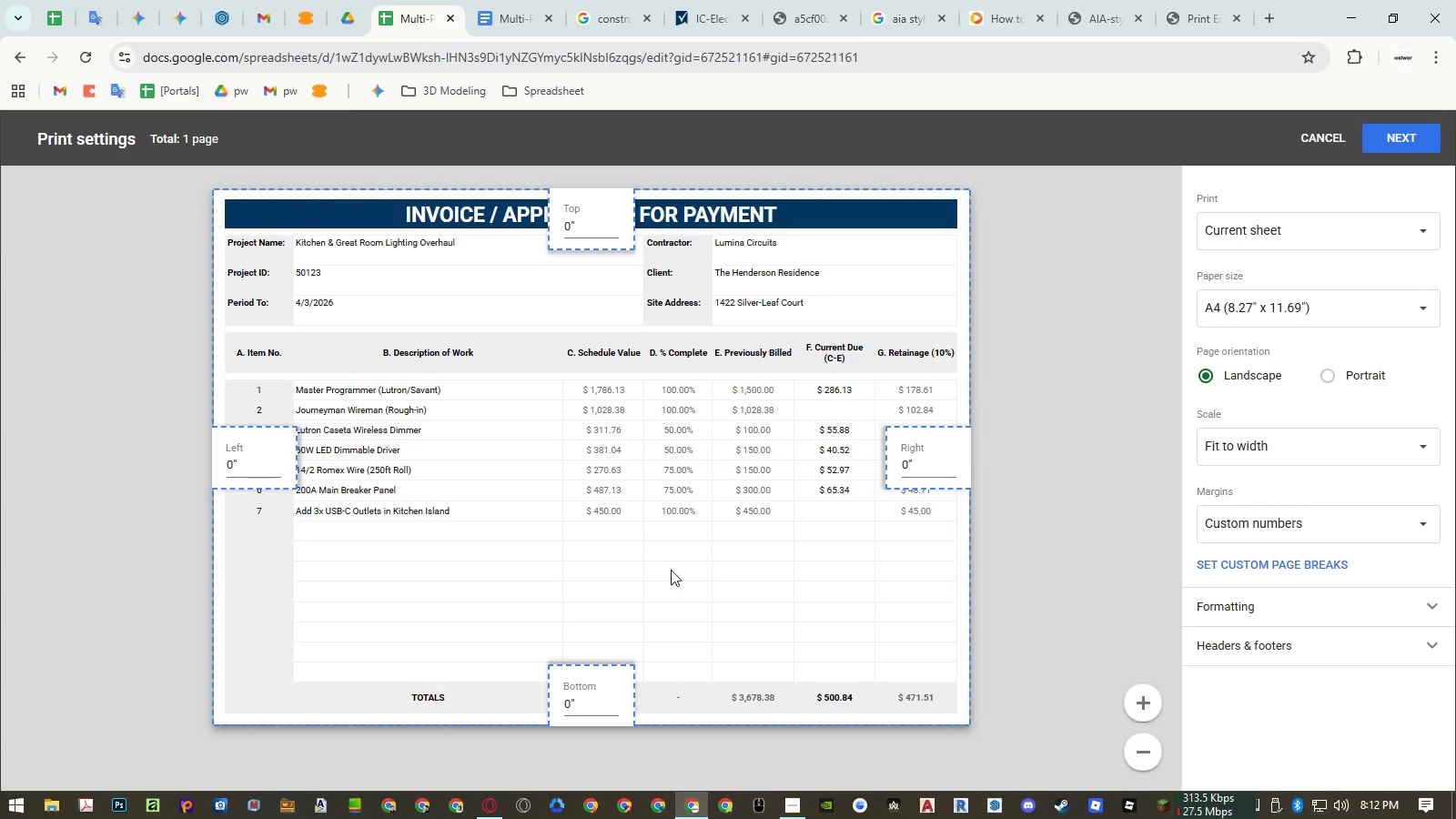 
key(Escape)
 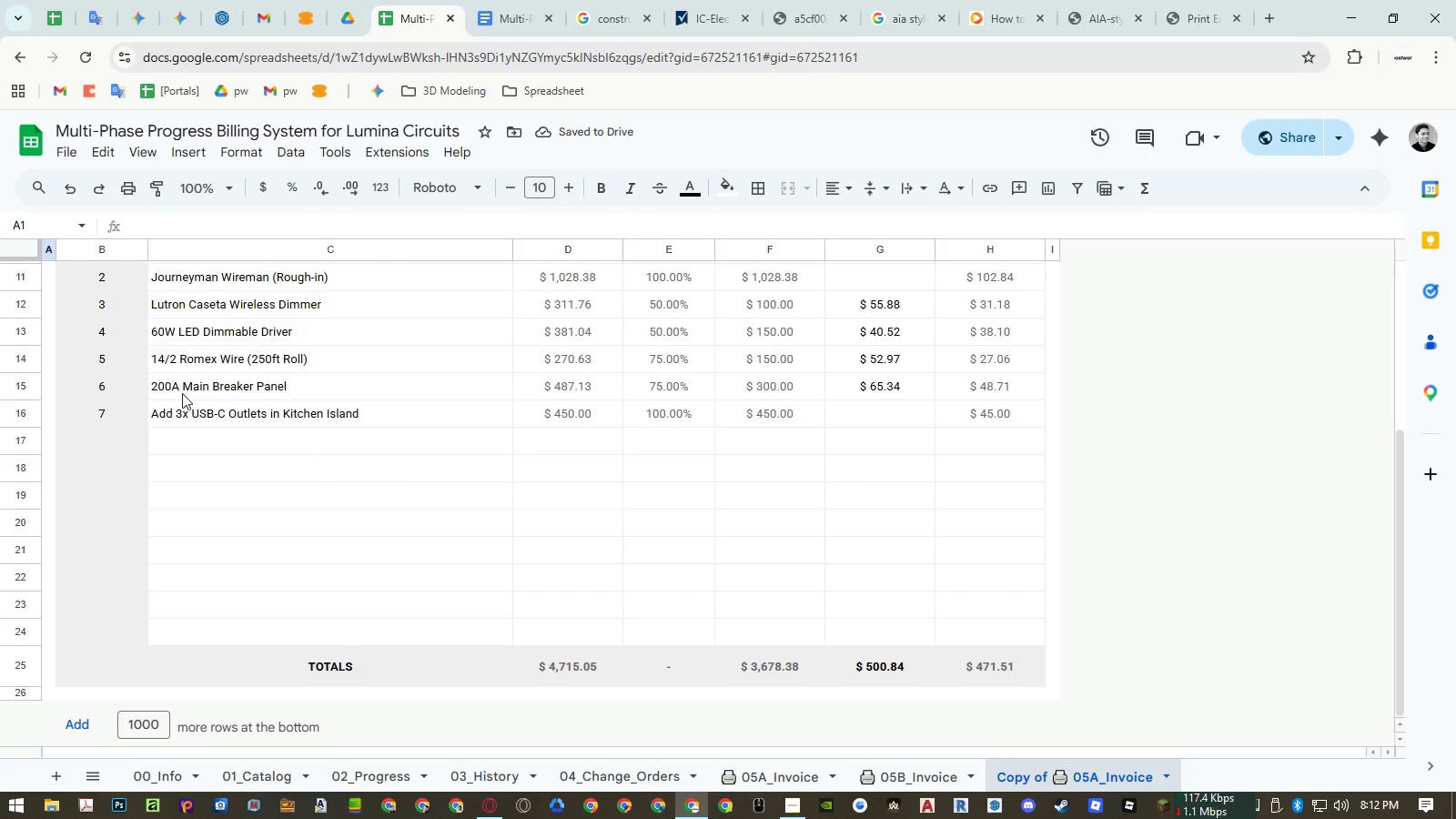 
scroll: coordinate [190, 395], scroll_direction: up, amount: 1.0
 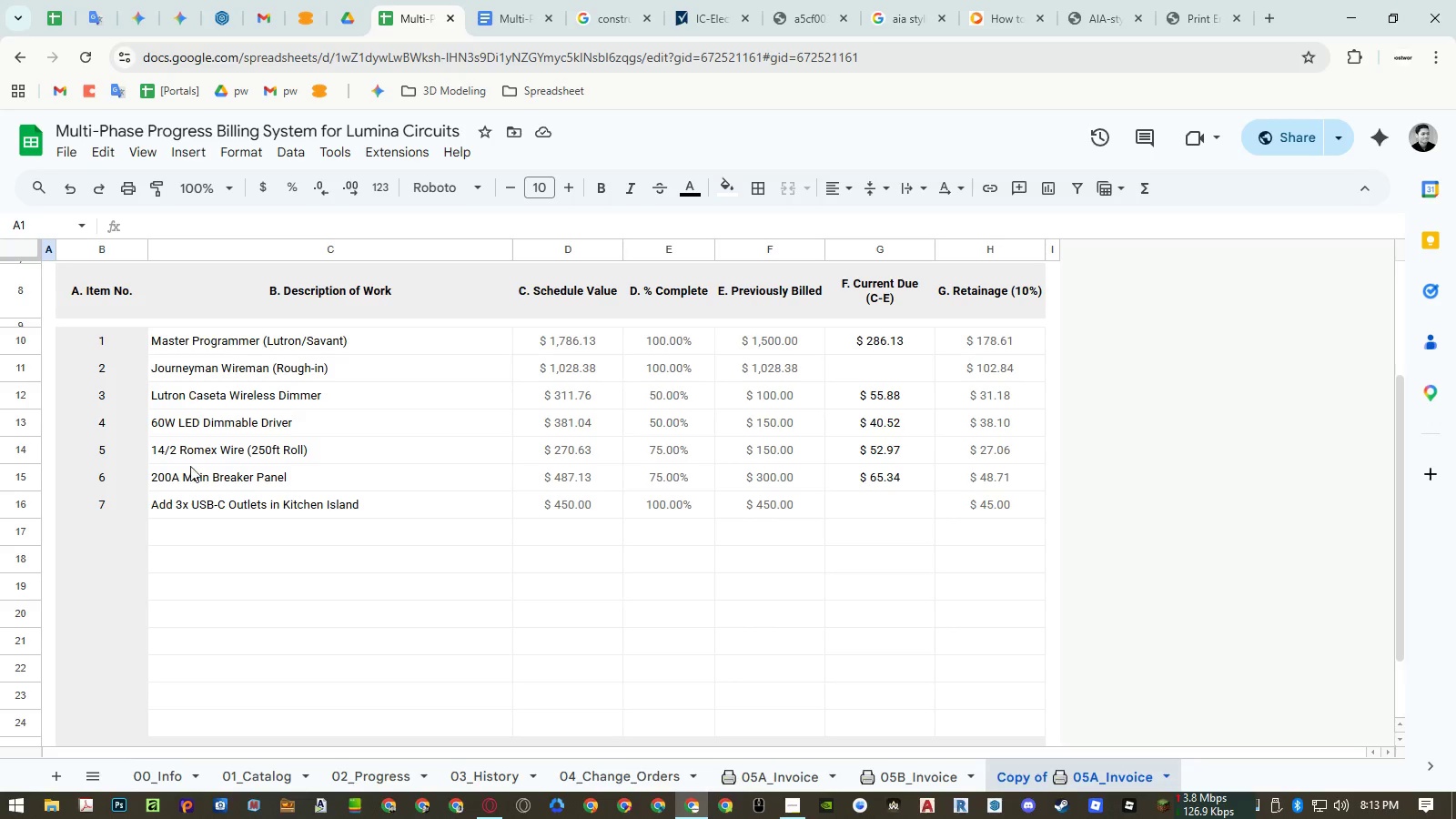 
double_click([183, 560])
 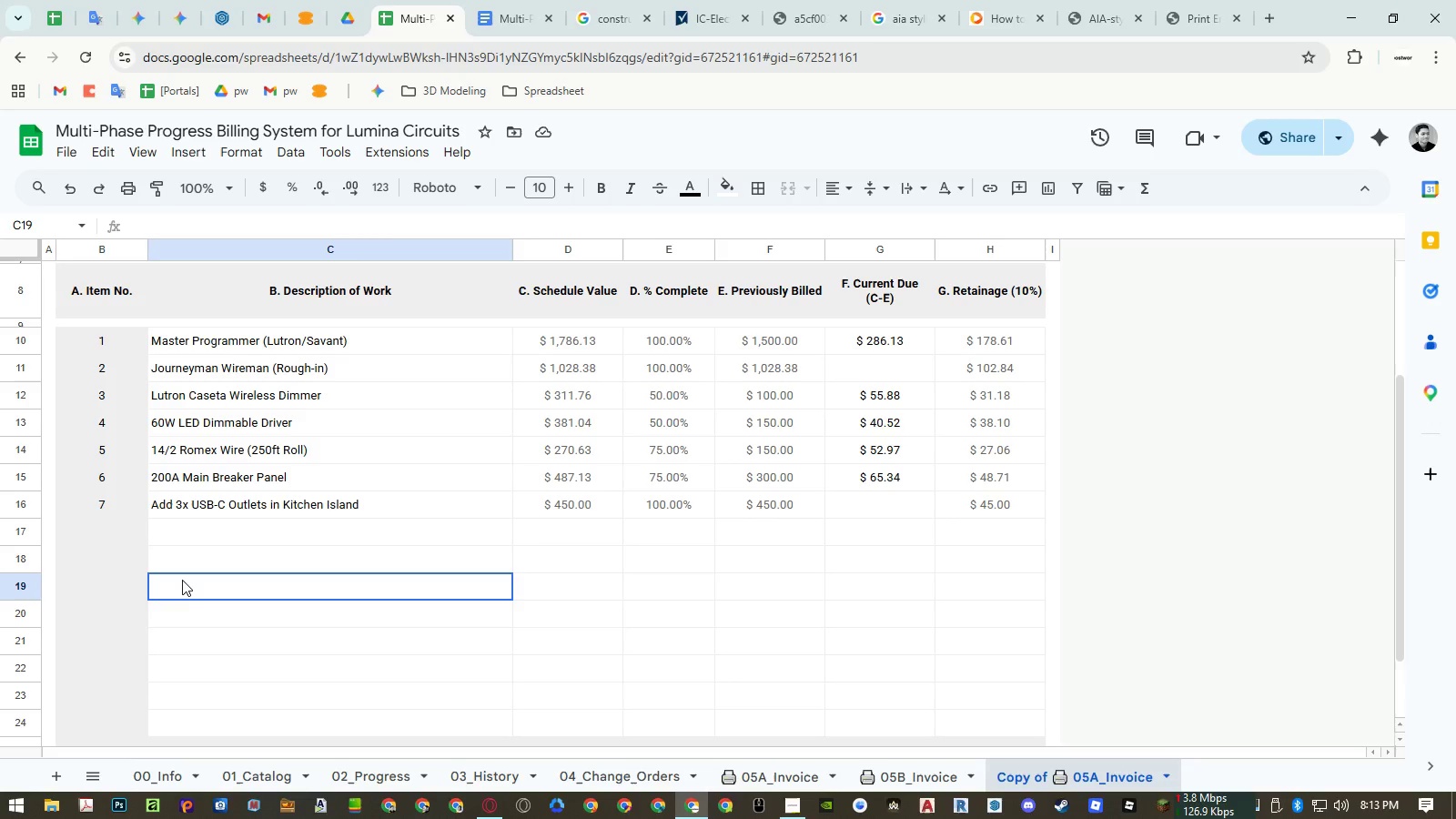 
triple_click([182, 580])
 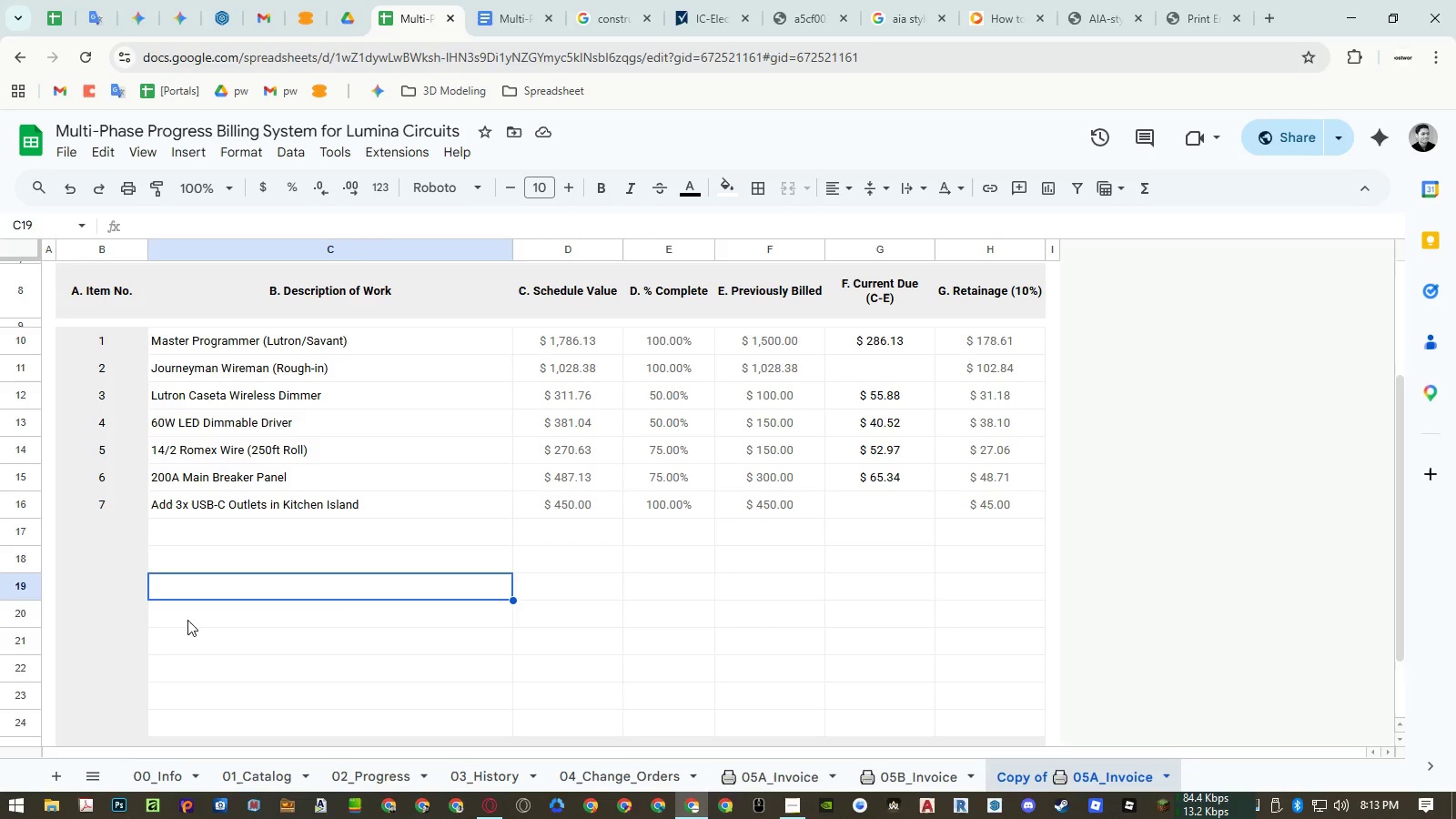 
triple_click([187, 620])
 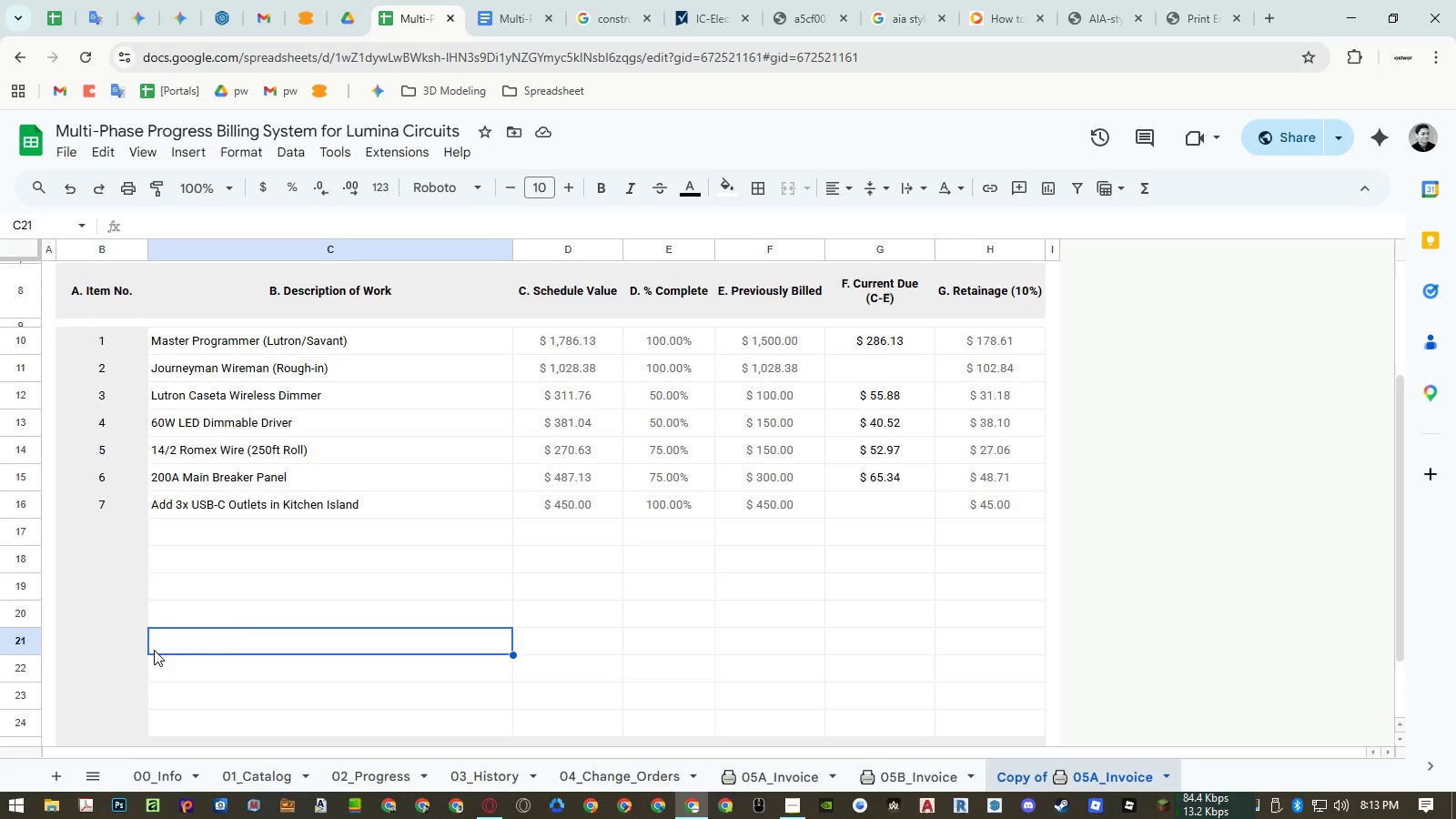 
scroll: coordinate [129, 652], scroll_direction: down, amount: 1.0
 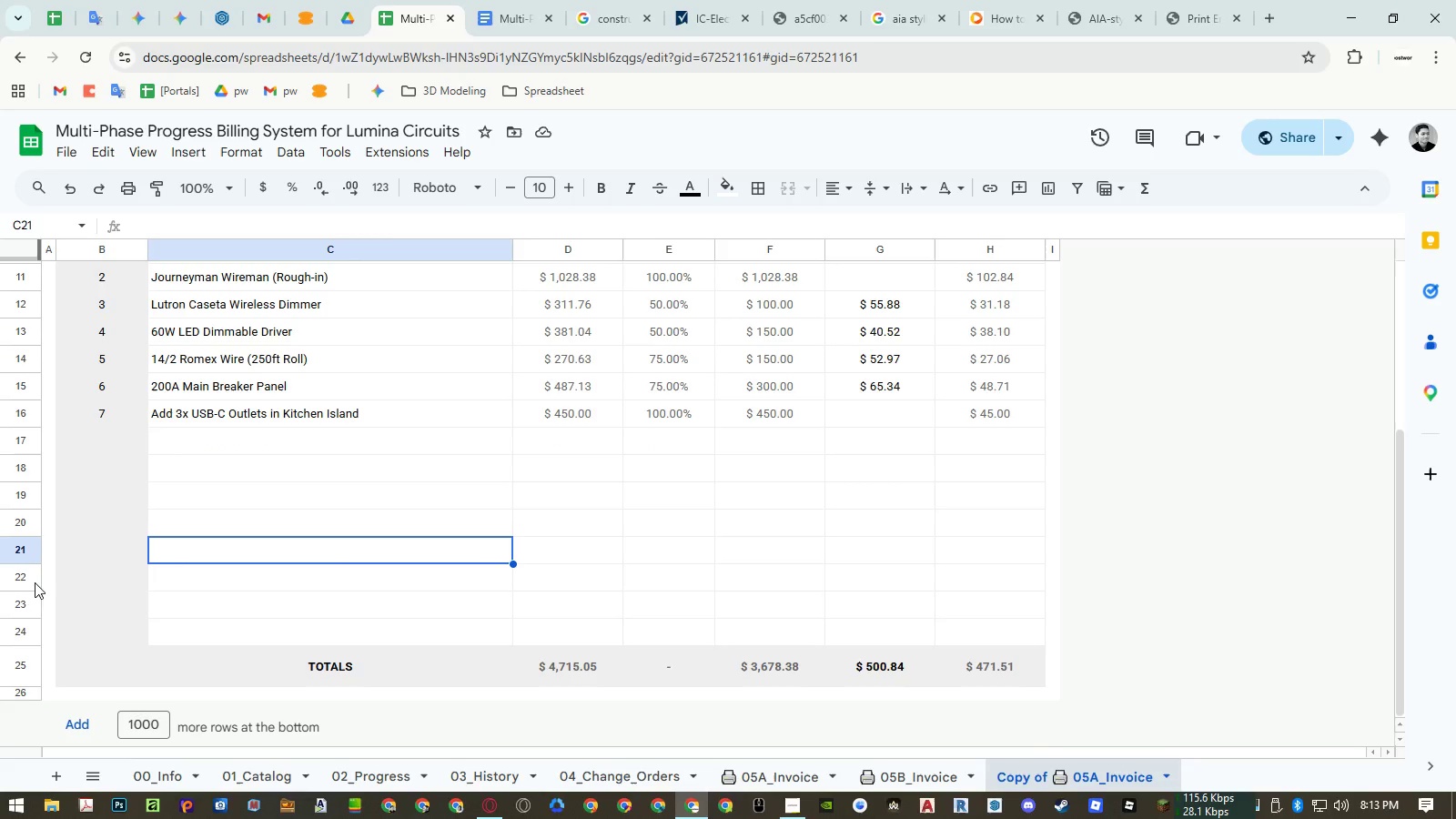 
left_click_drag(start_coordinate=[21, 603], to_coordinate=[26, 551])
 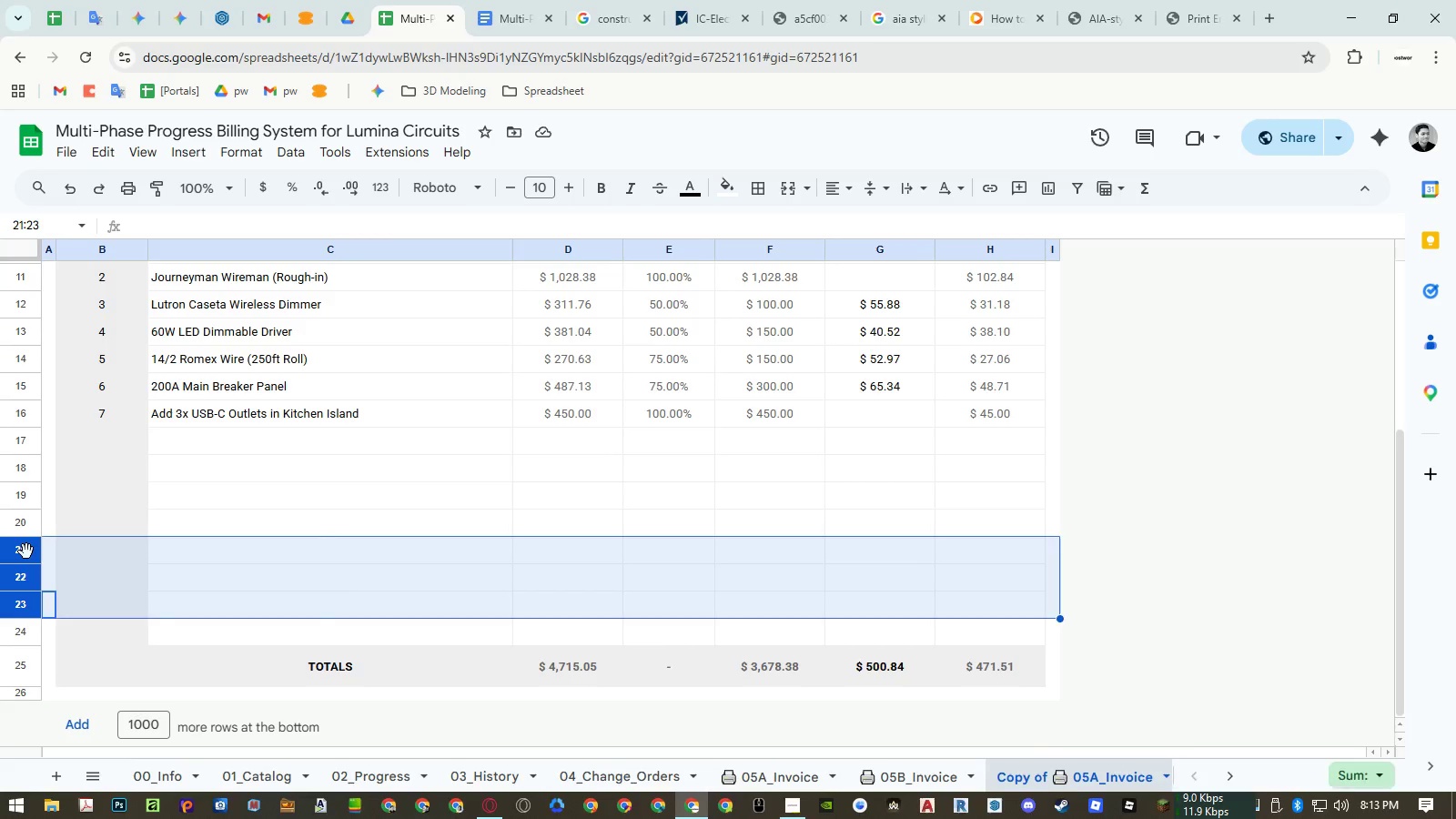 
right_click([26, 551])
 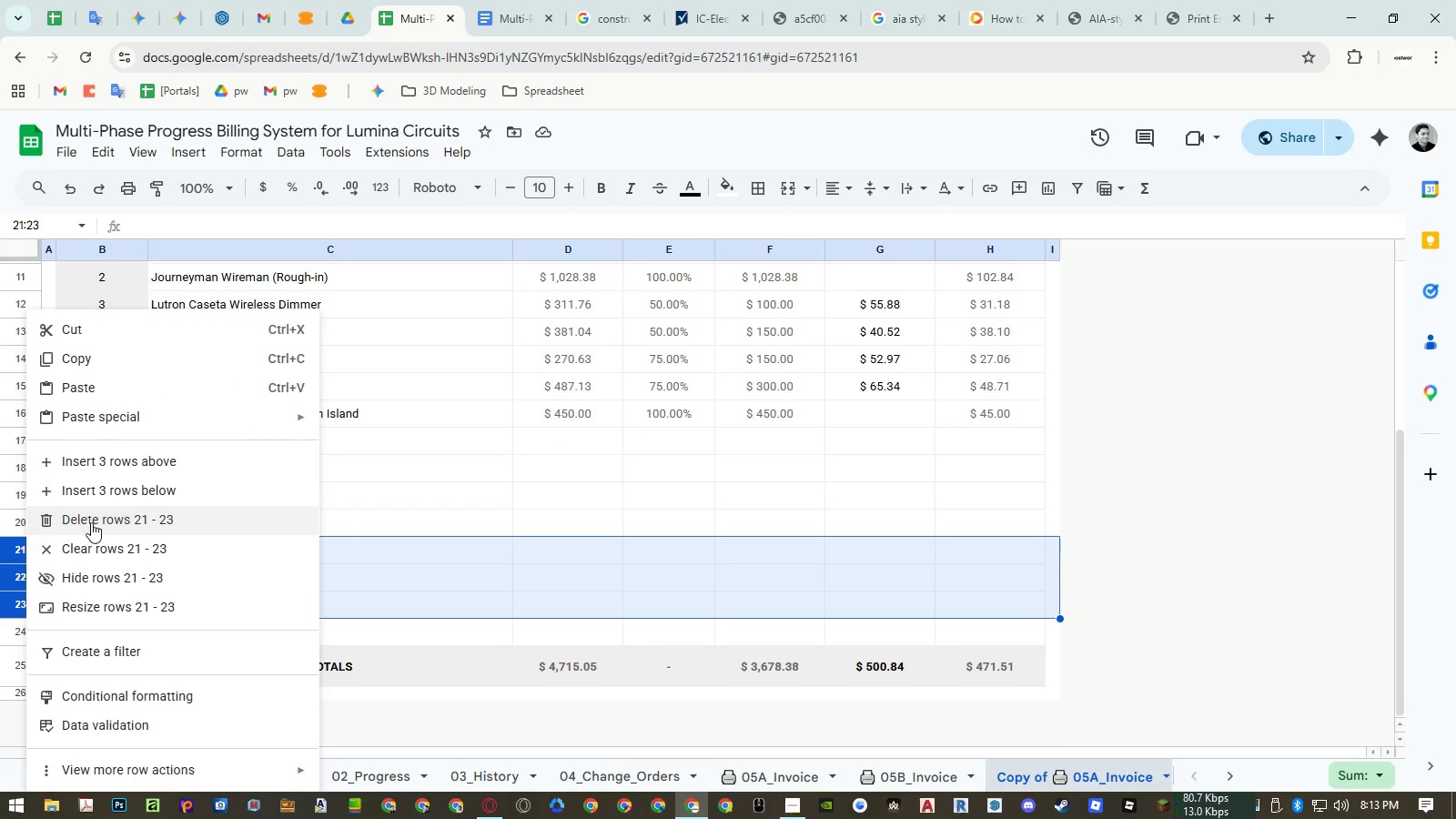 
left_click([96, 522])
 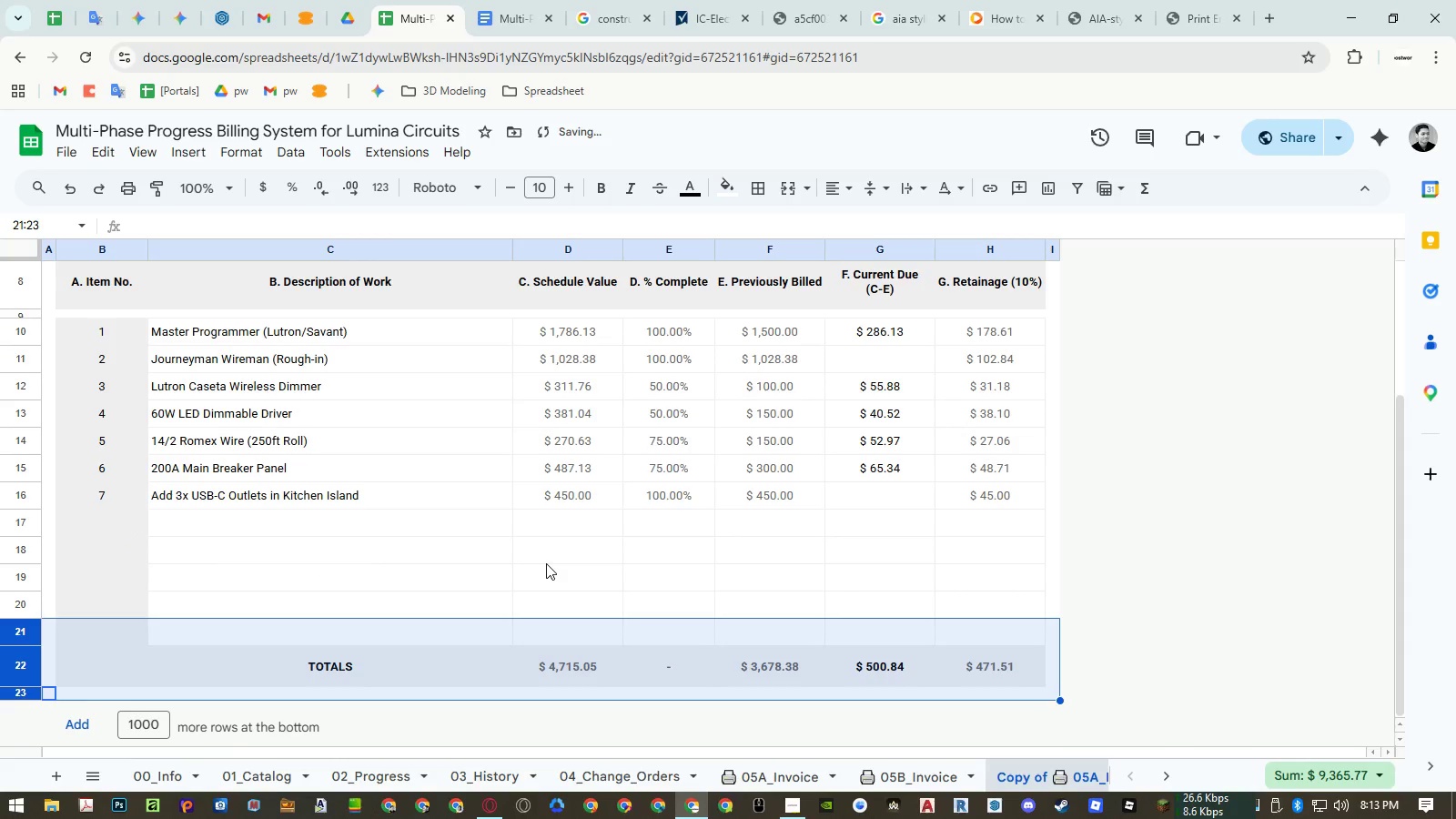 
left_click([547, 563])
 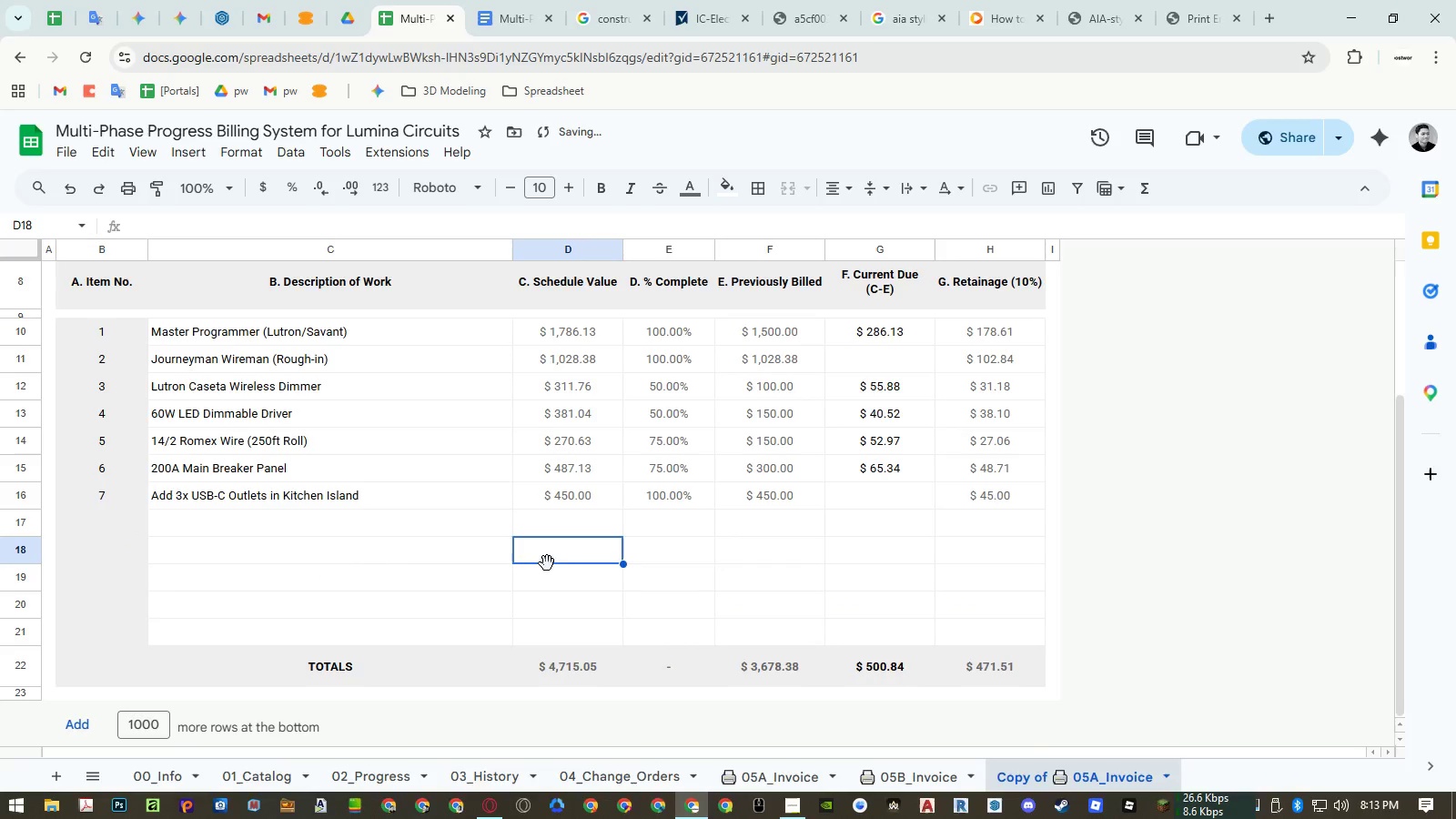 
key(Control+ControlRight)
 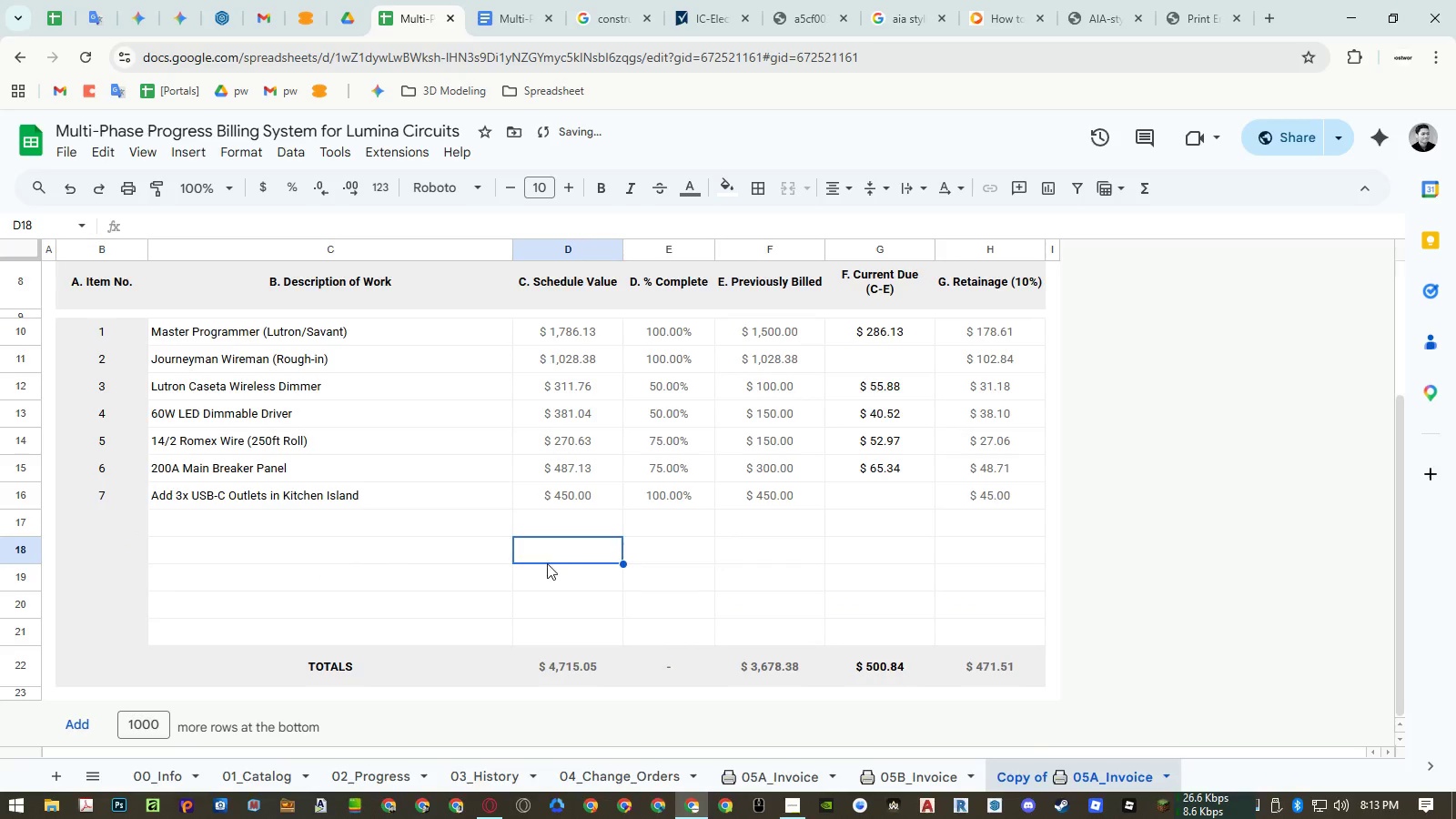 
key(Control+P)
 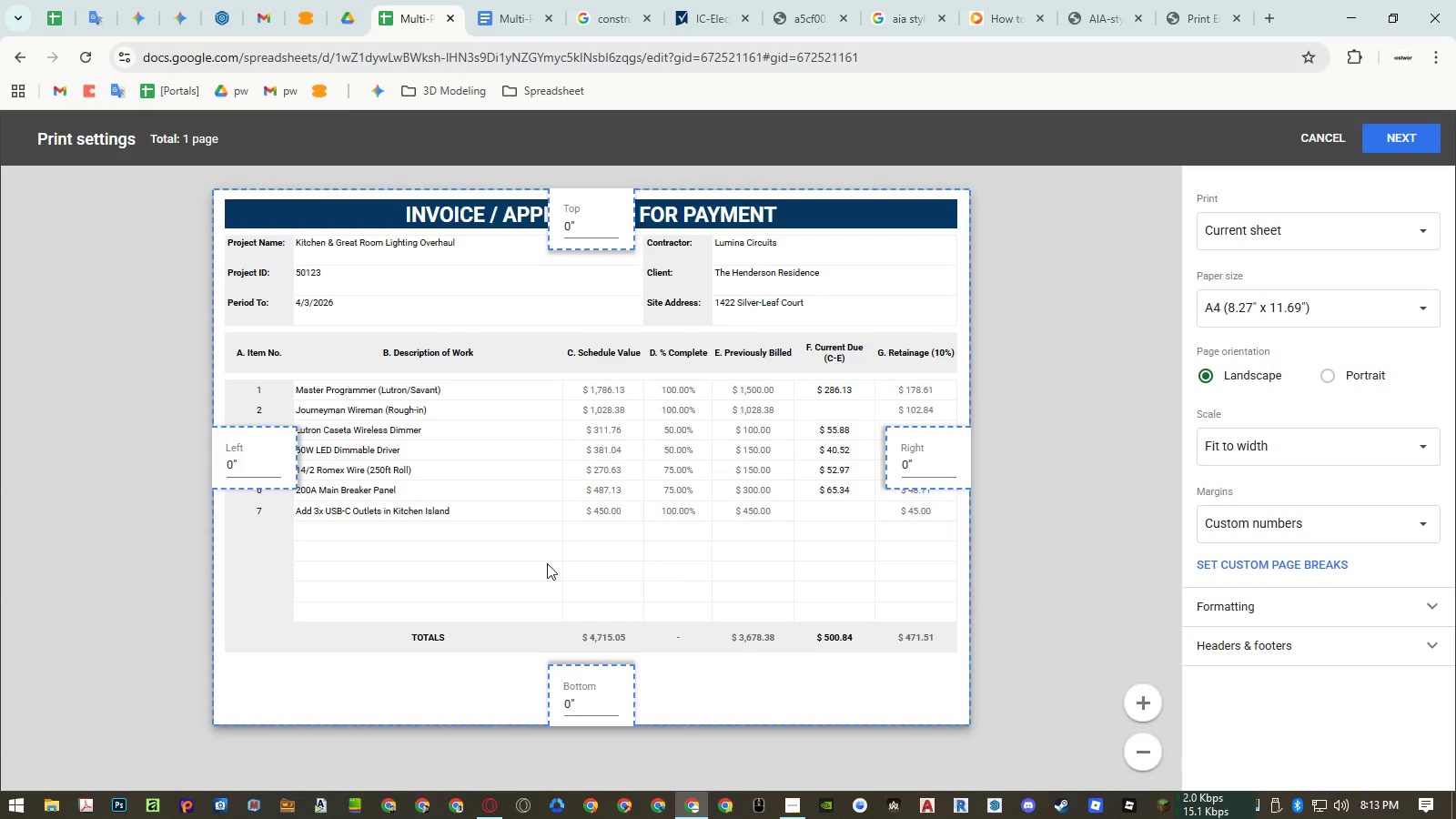 
key(Escape)